 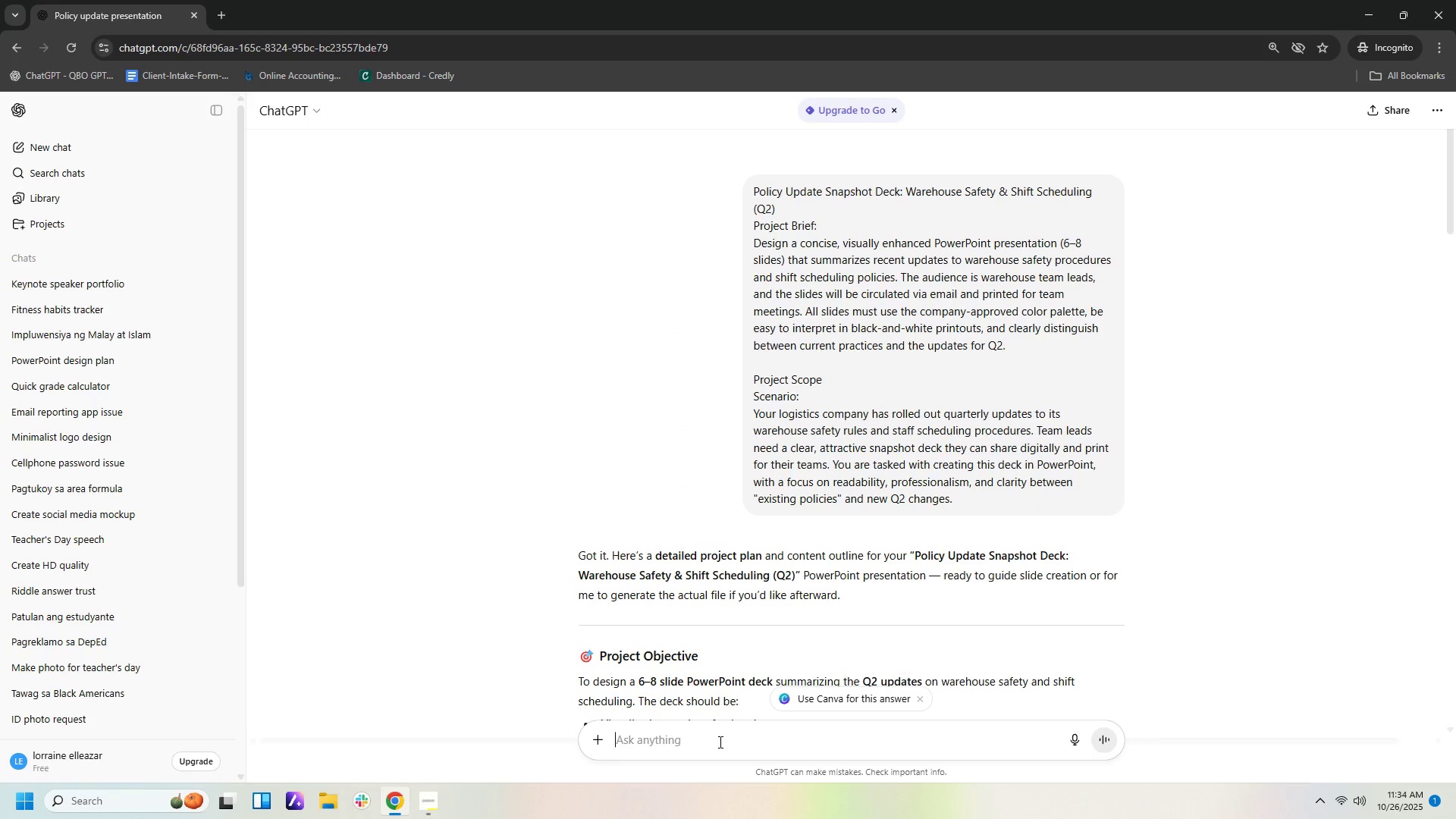 
key(Control+V)
 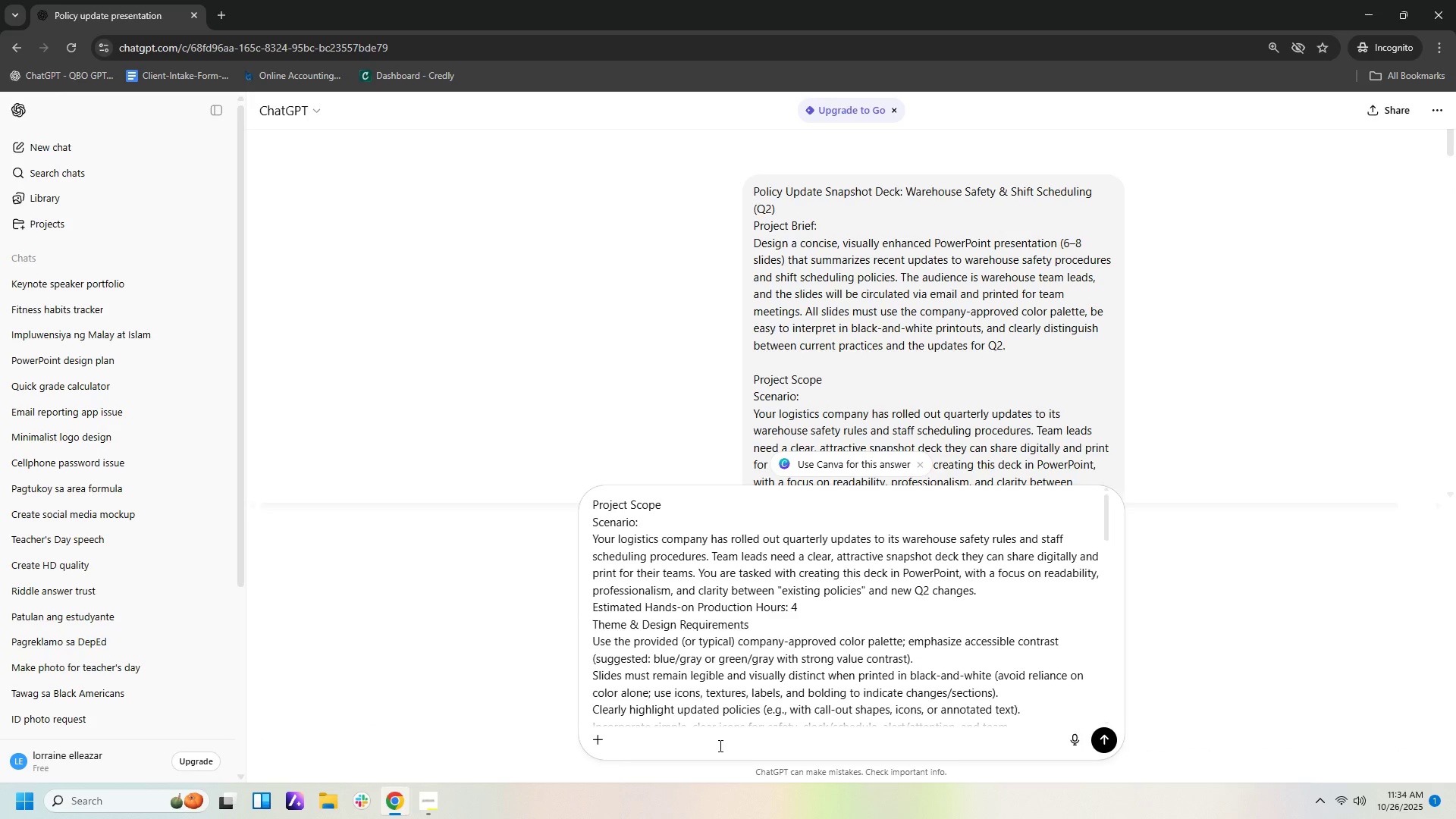 
key(Enter)
 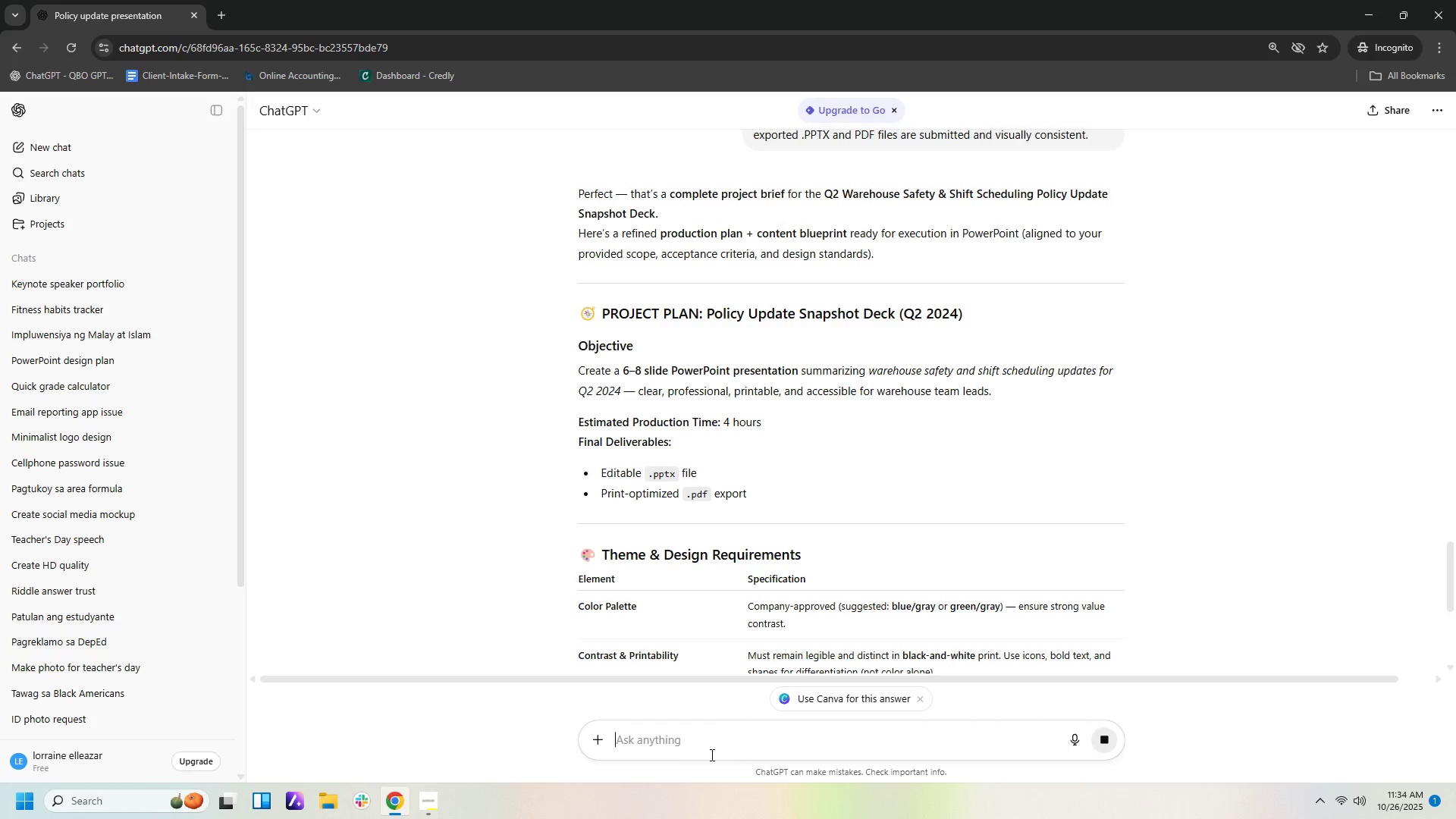 
wait(12.96)
 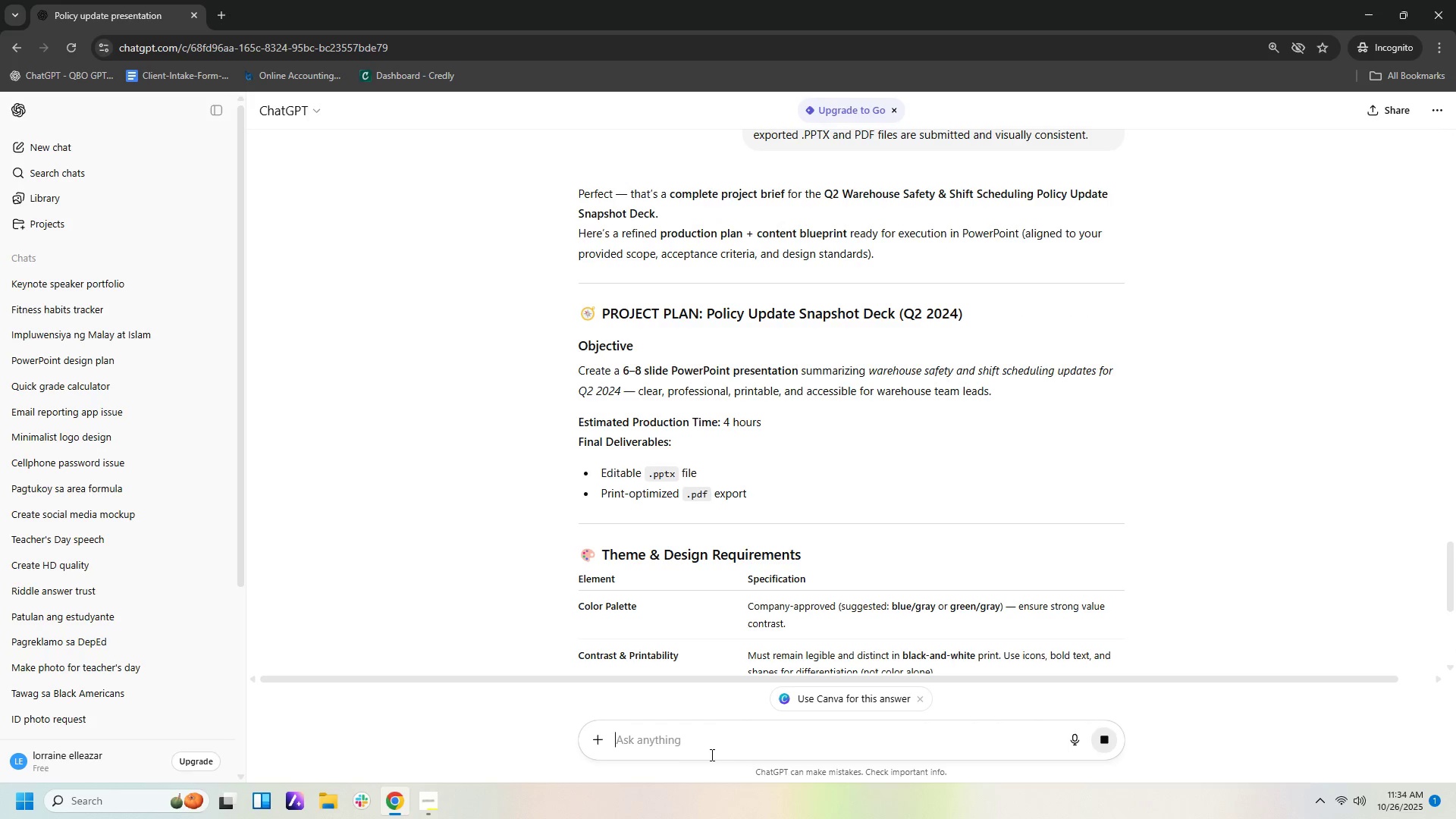 
scroll: coordinate [996, 541], scroll_direction: down, amount: 31.0
 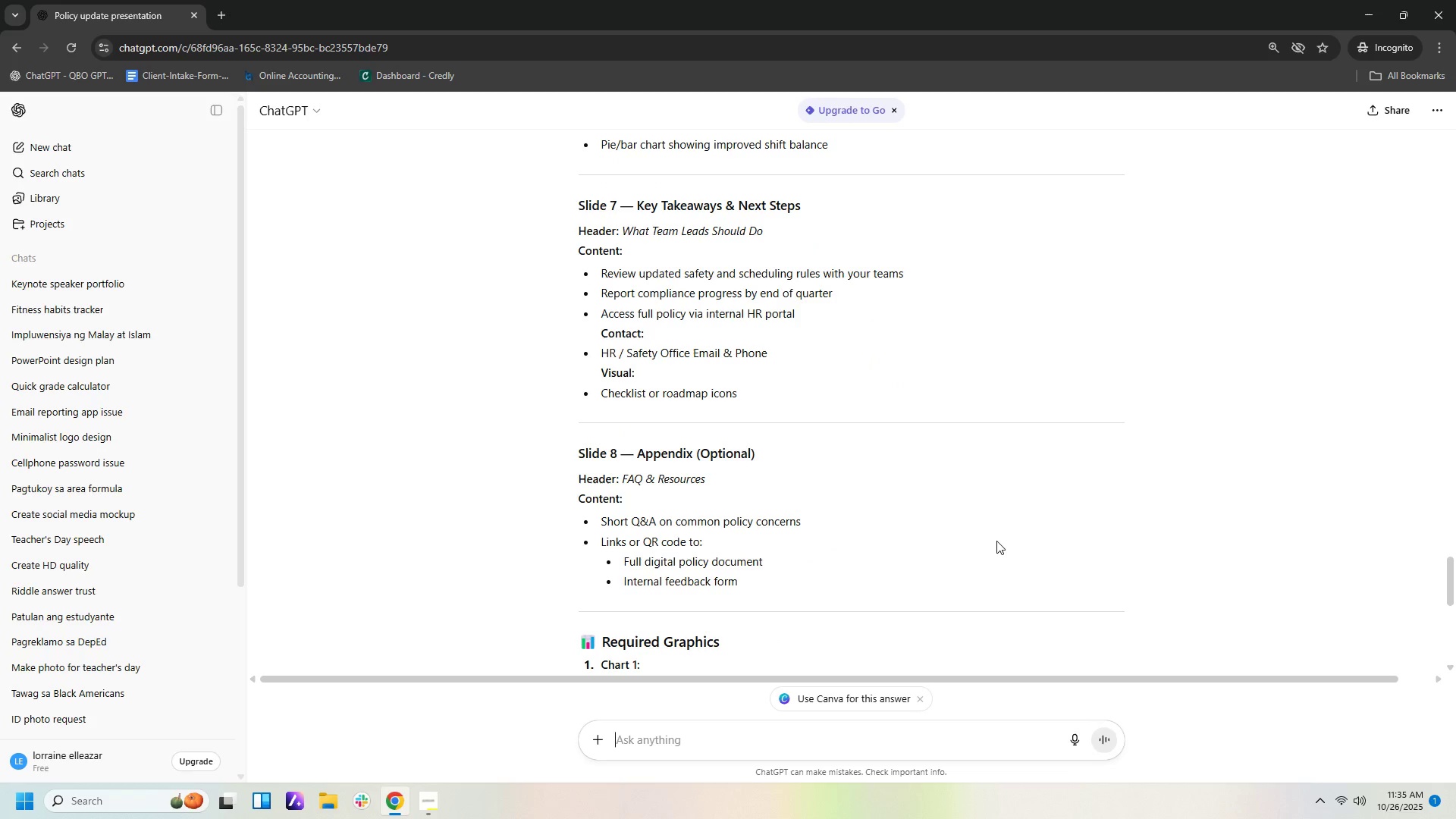 
scroll: coordinate [996, 545], scroll_direction: down, amount: 9.0
 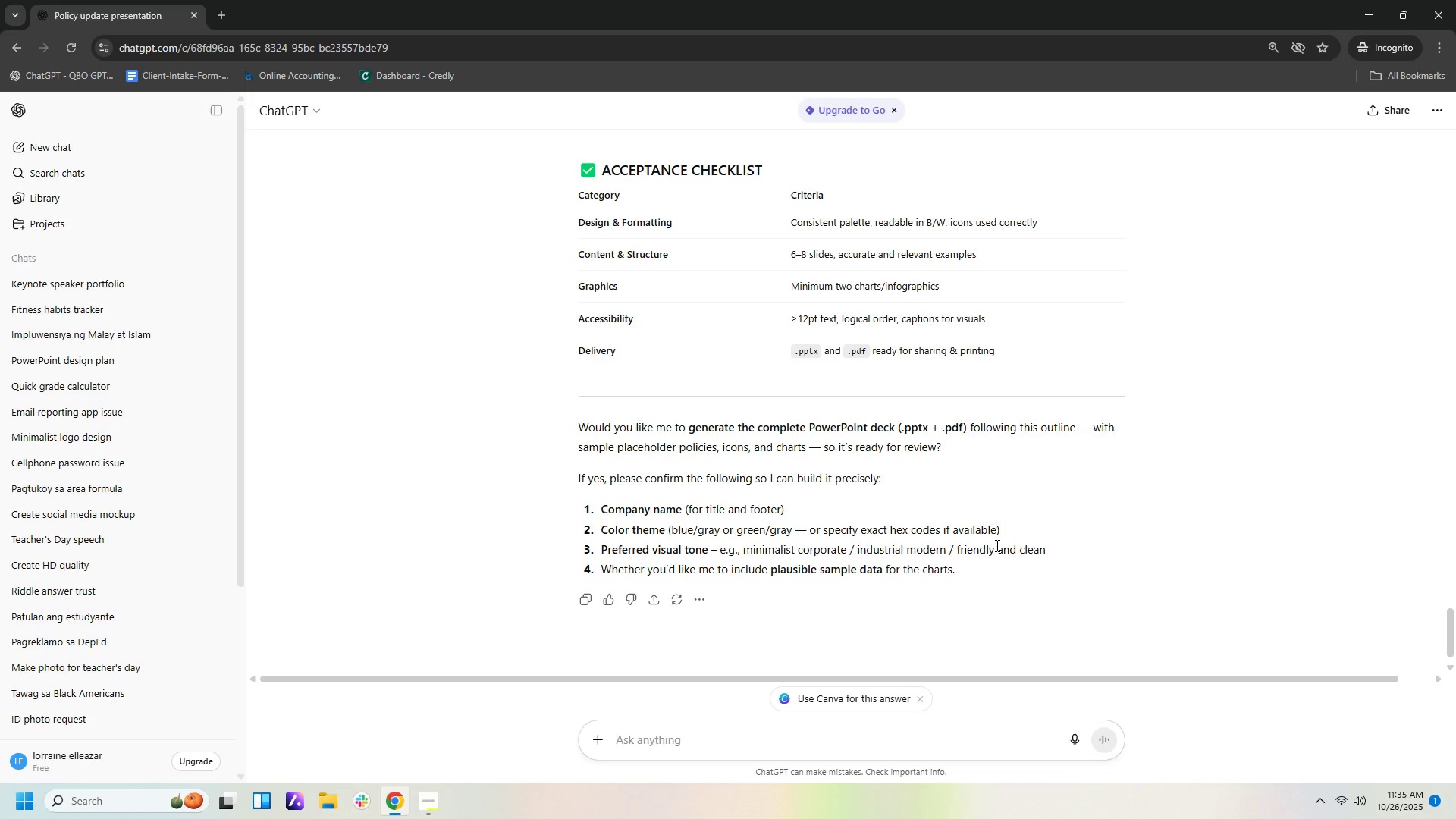 
wait(6.63)
 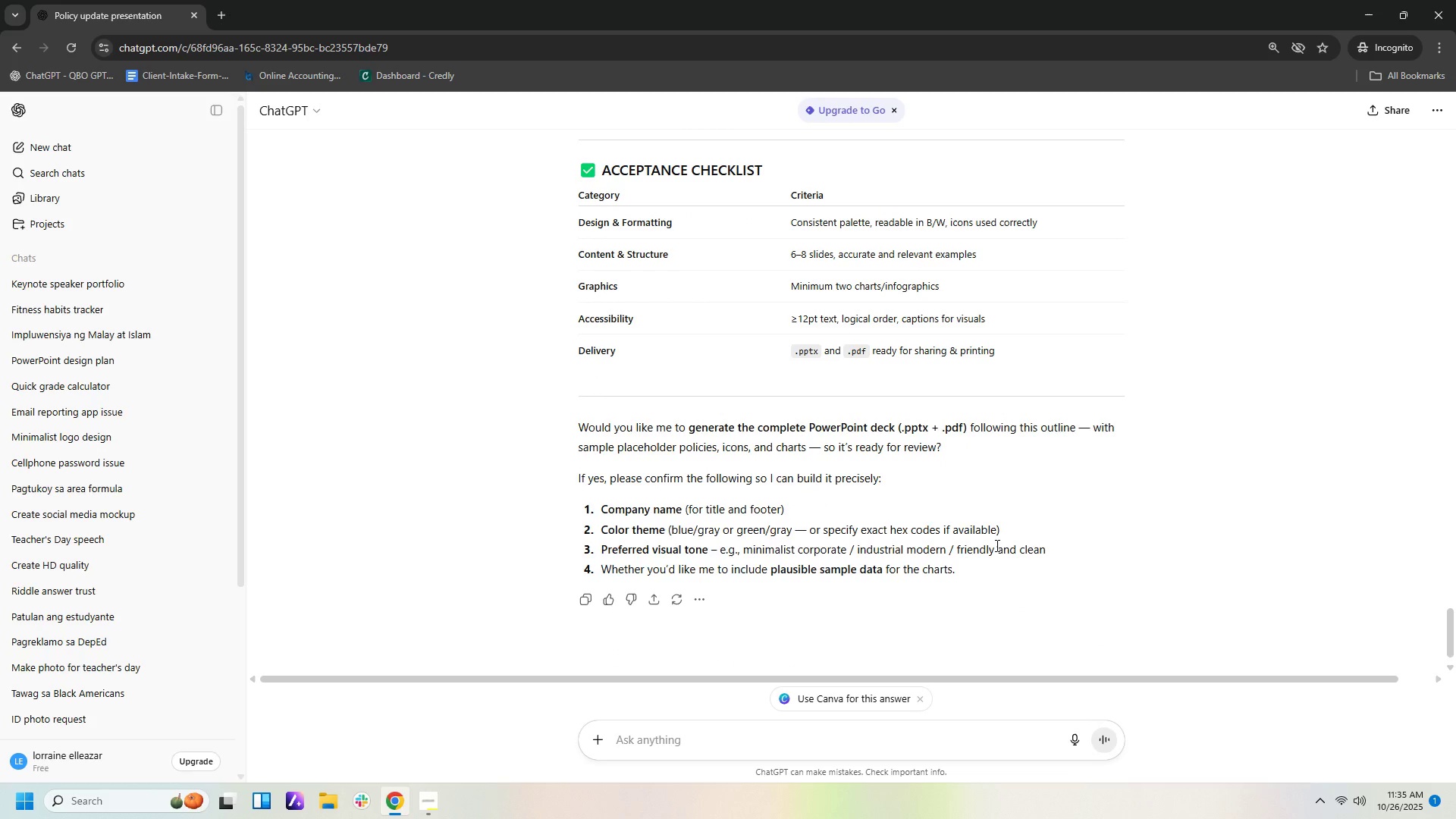 
scroll: coordinate [996, 548], scroll_direction: down, amount: 1.0
 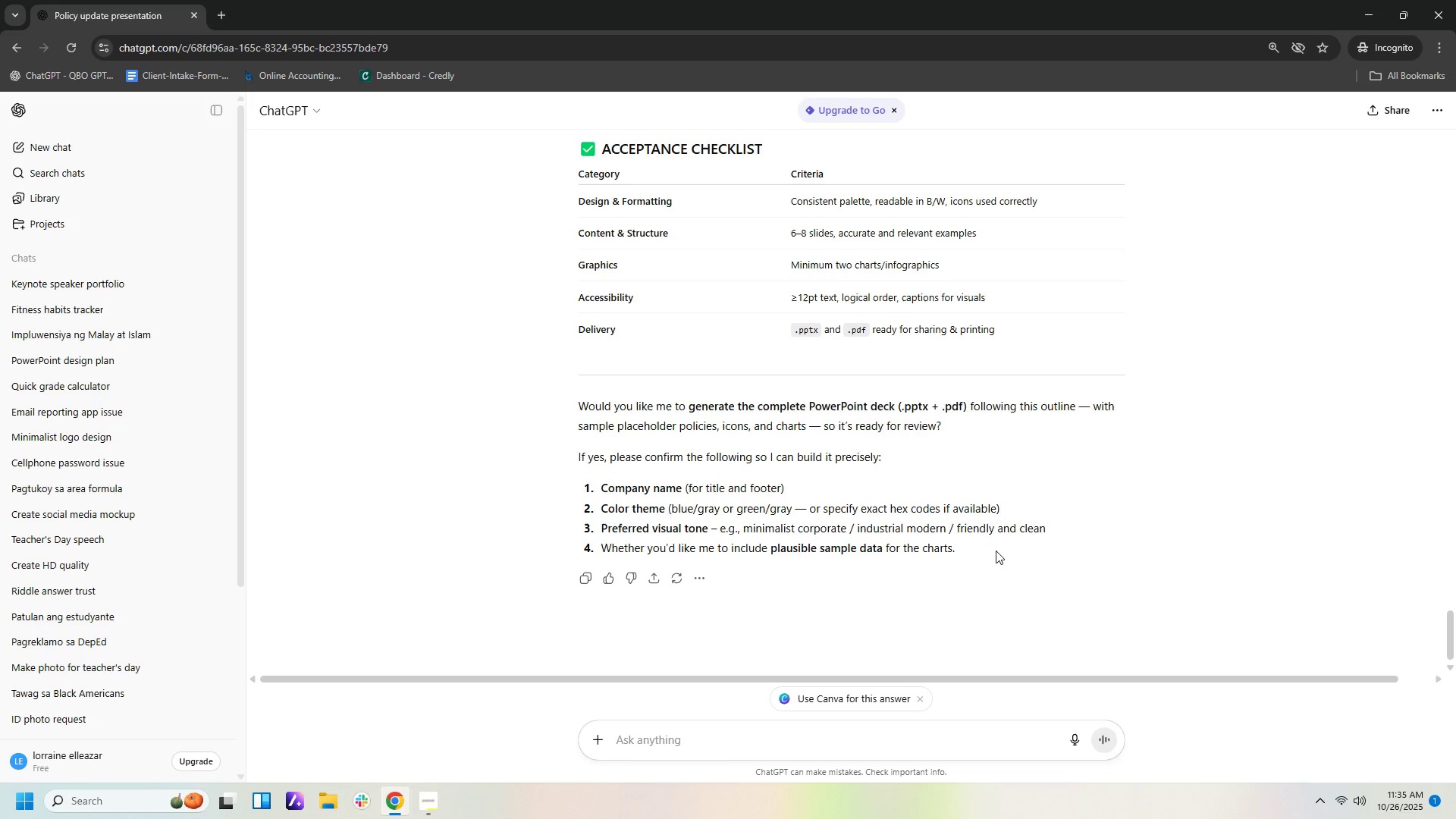 
wait(11.43)
 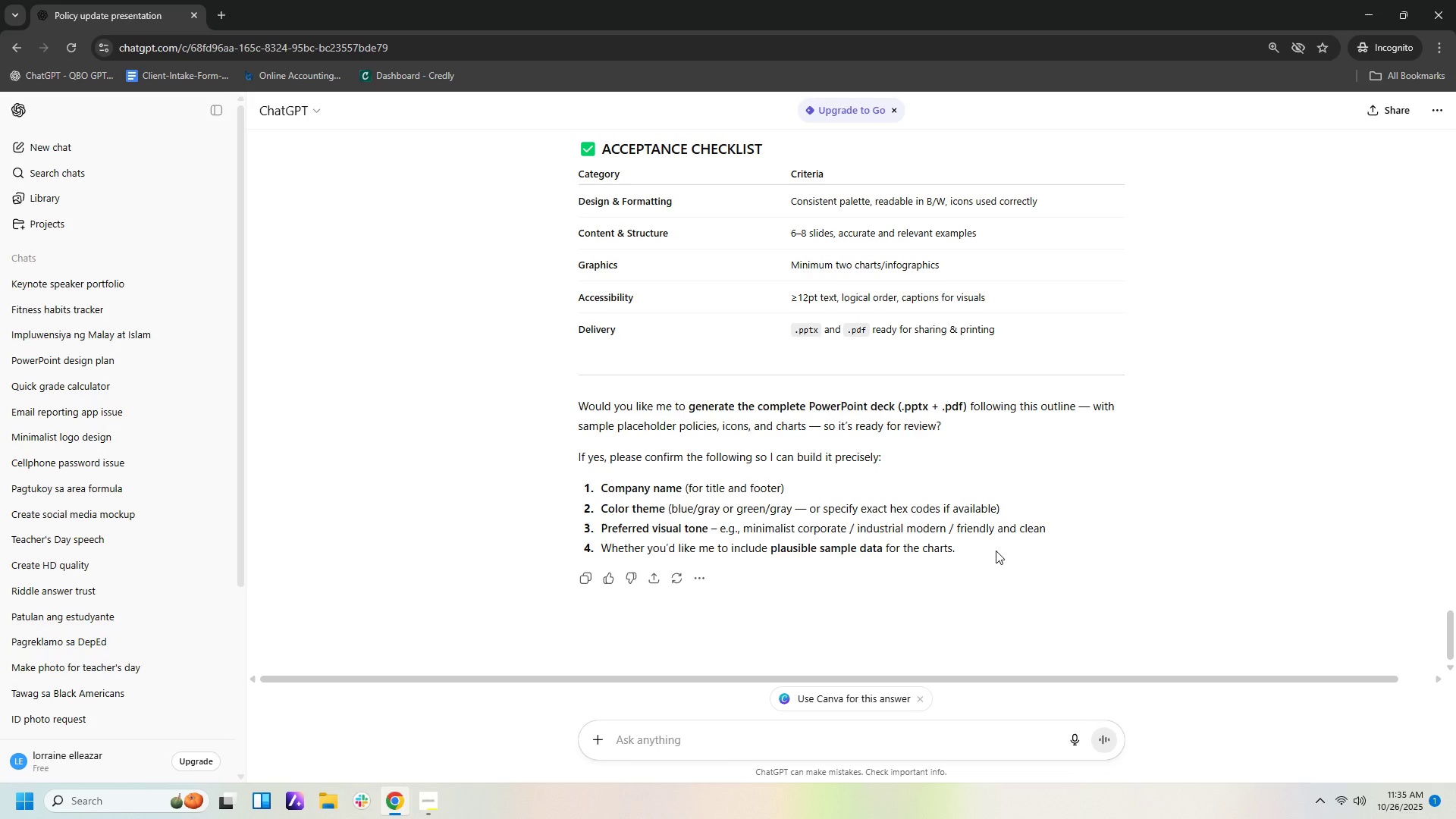 
left_click([871, 730])
 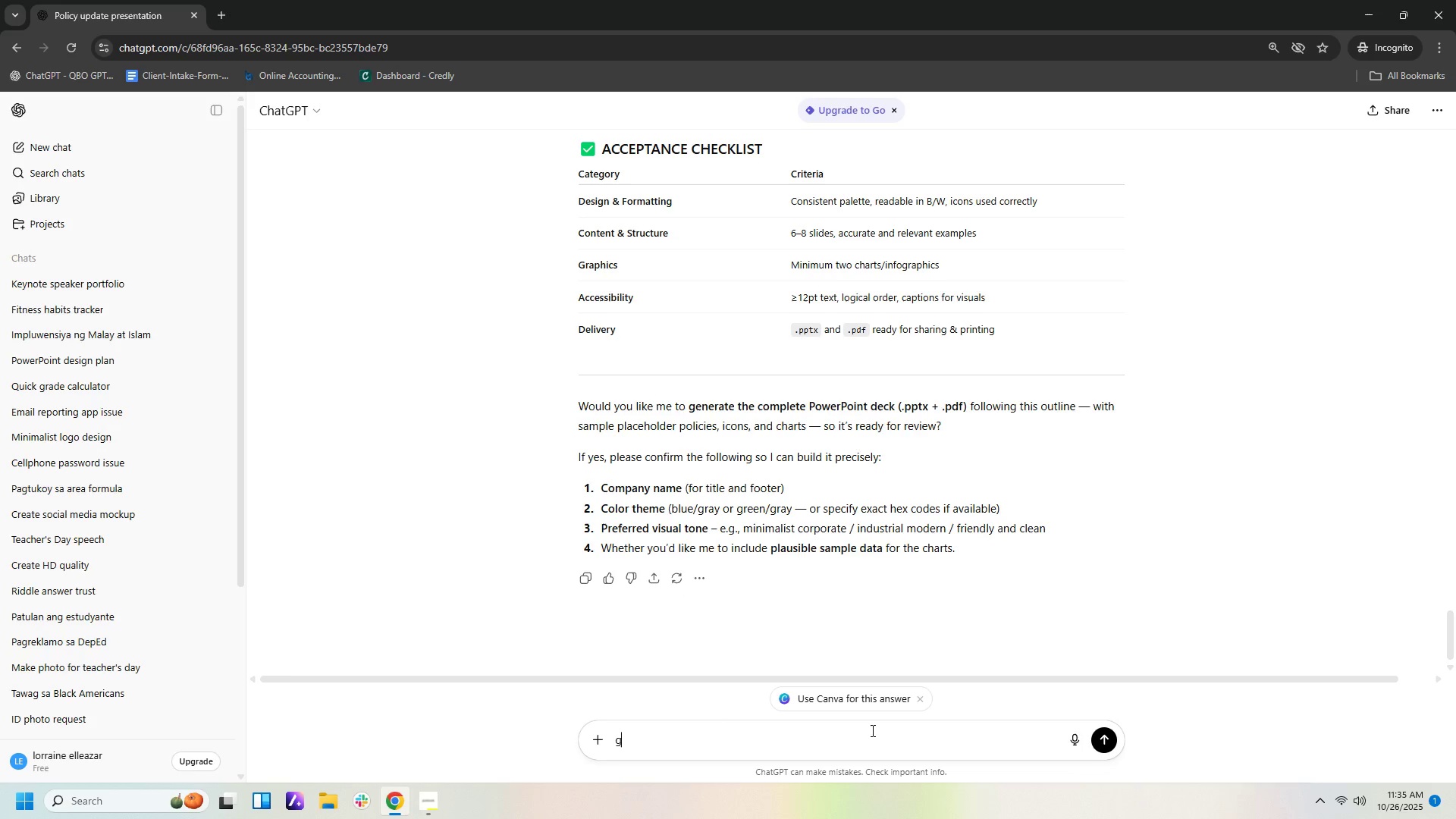 
type(go)
 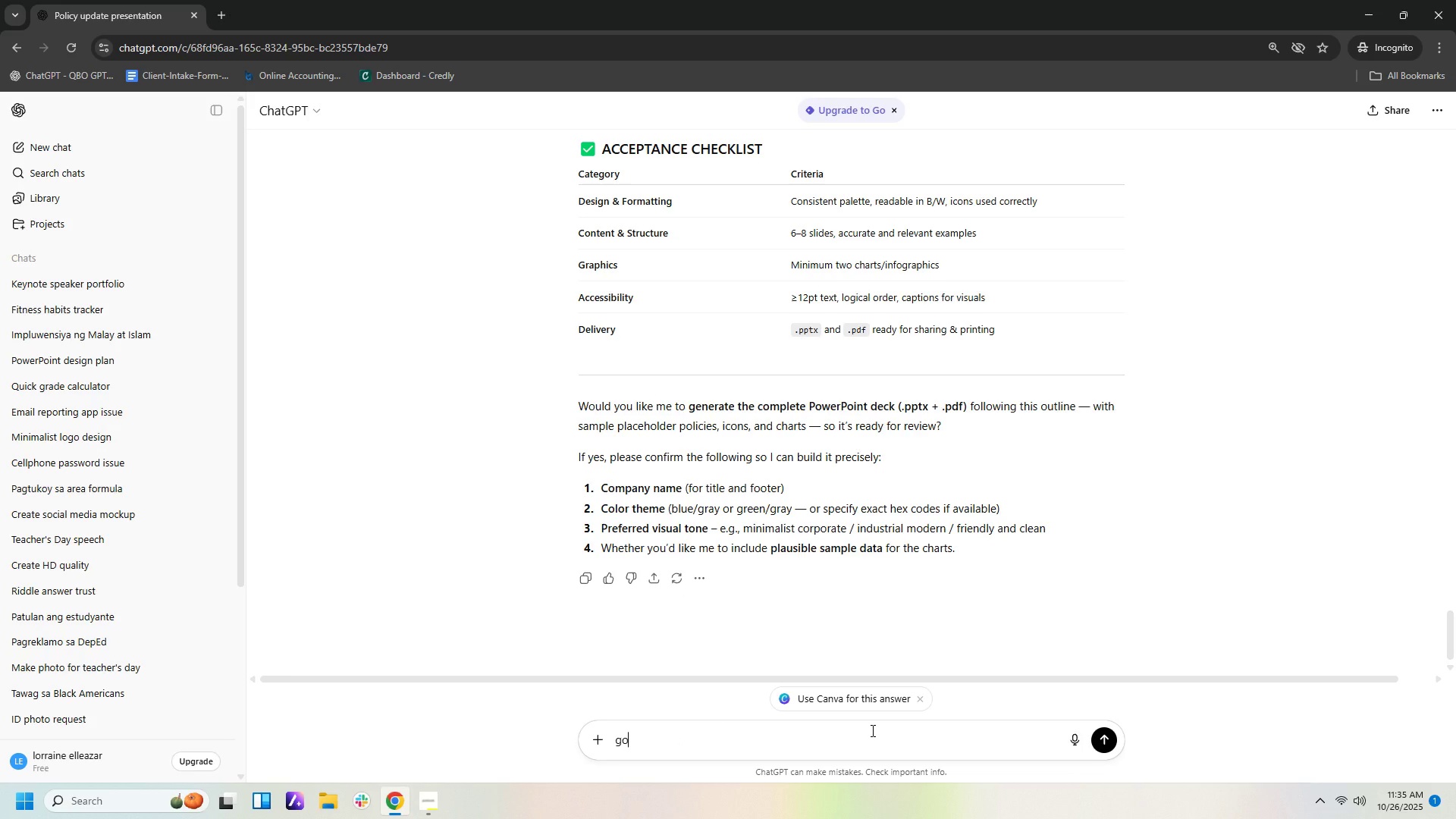 
key(Enter)
 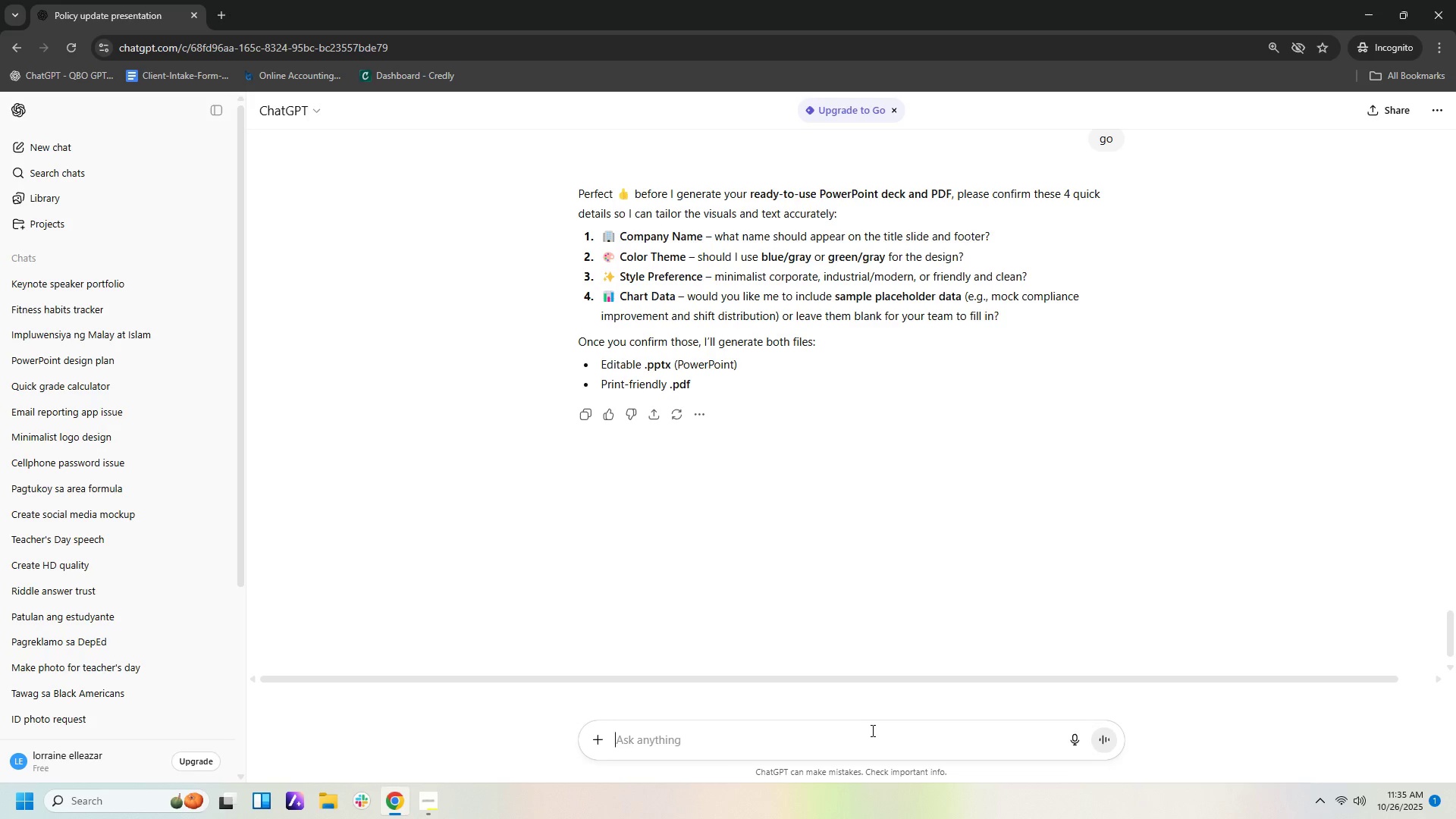 
wait(10.86)
 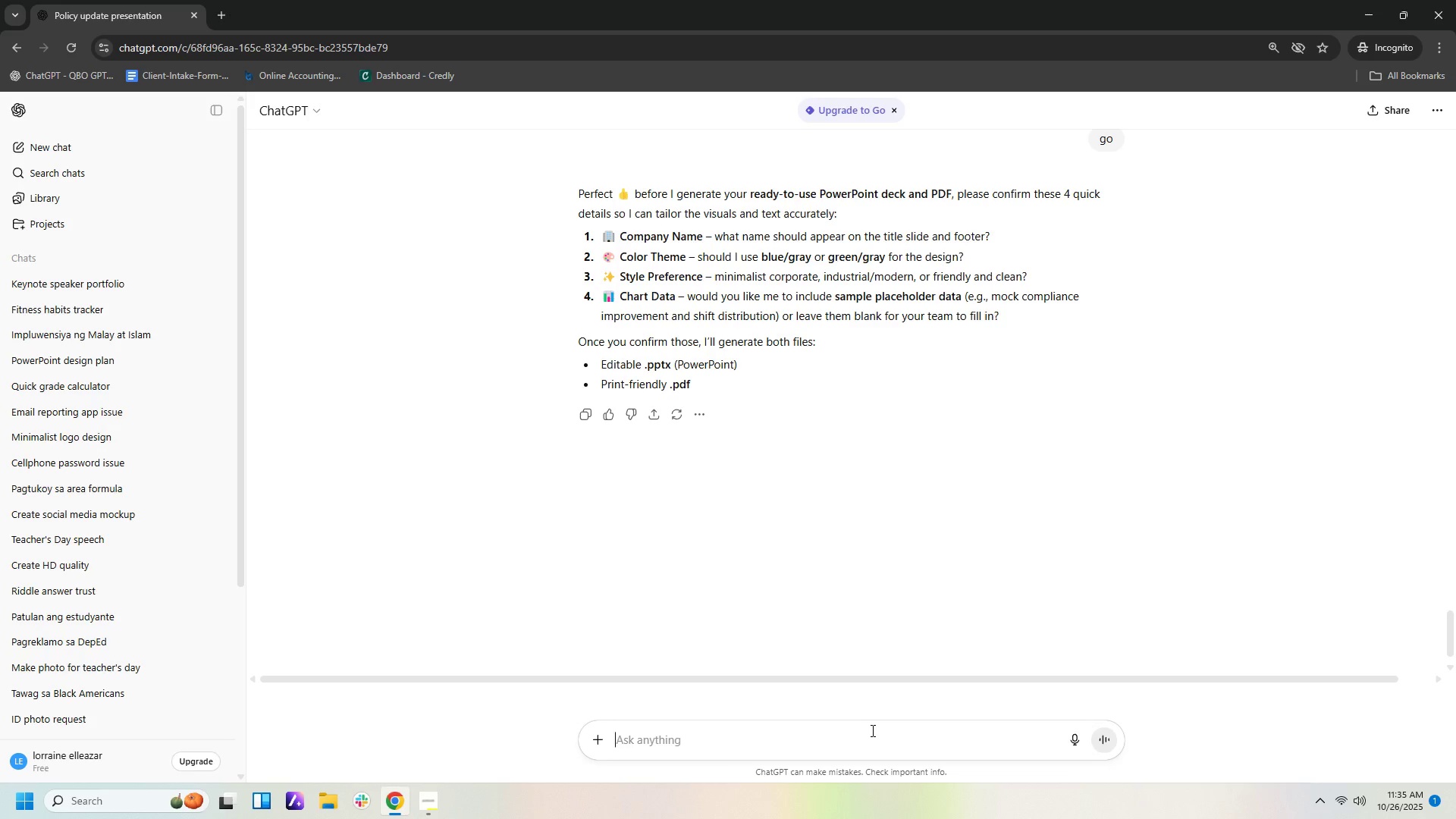 
left_click([862, 749])
 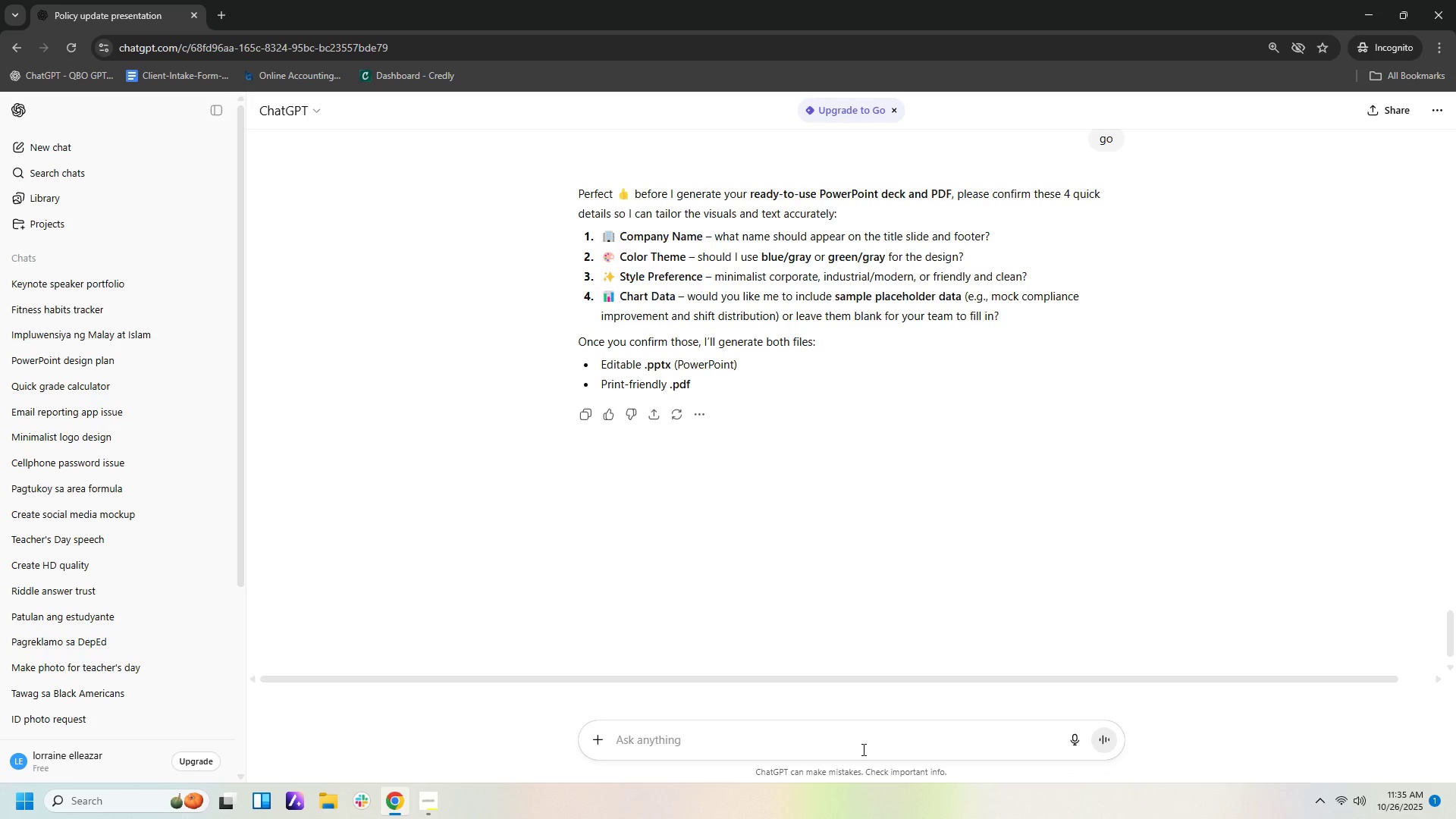 
wait(6.16)
 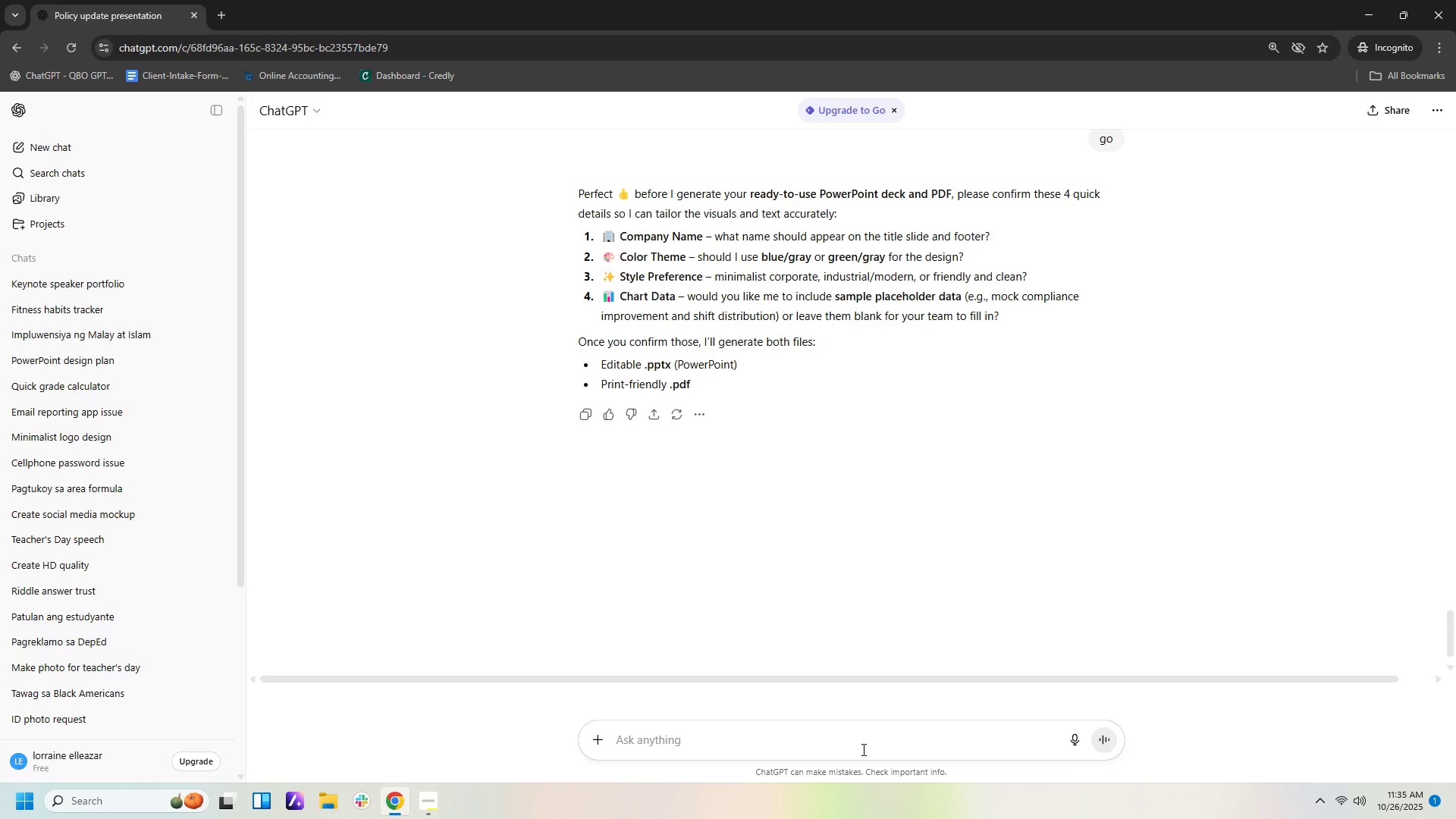 
type(sample company name only)
 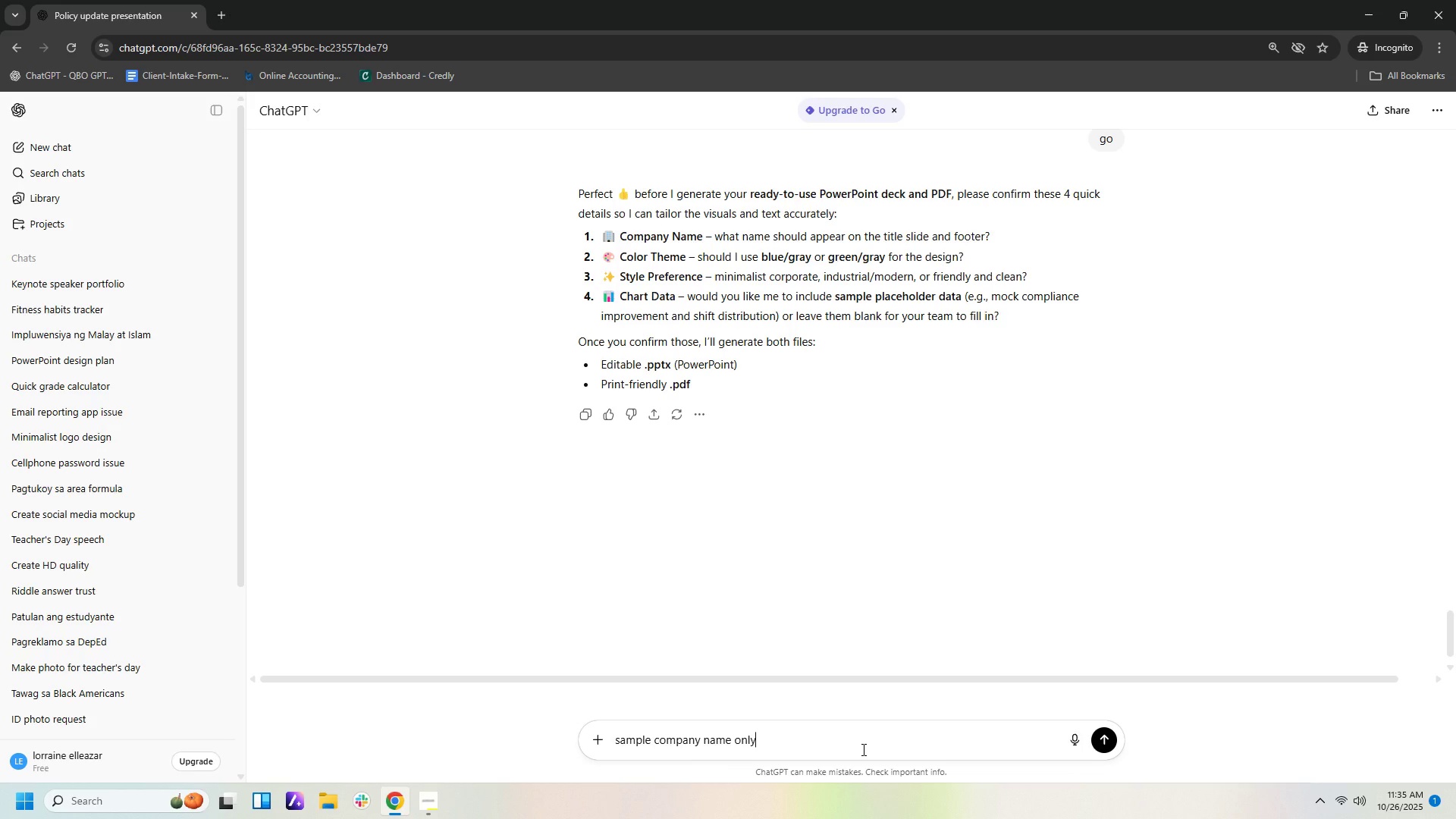 
key(Enter)
 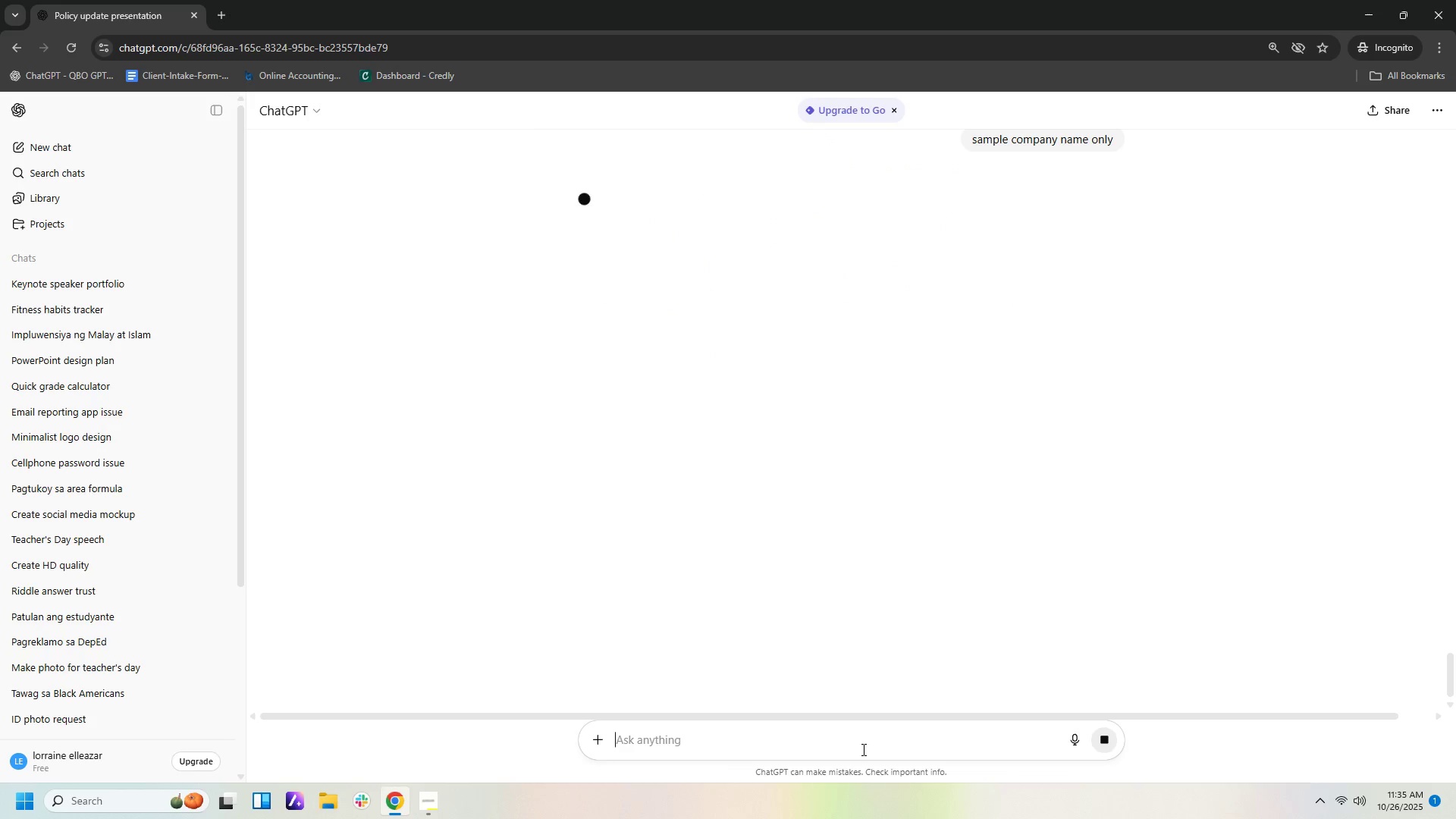 
scroll: coordinate [975, 605], scroll_direction: up, amount: 1.0
 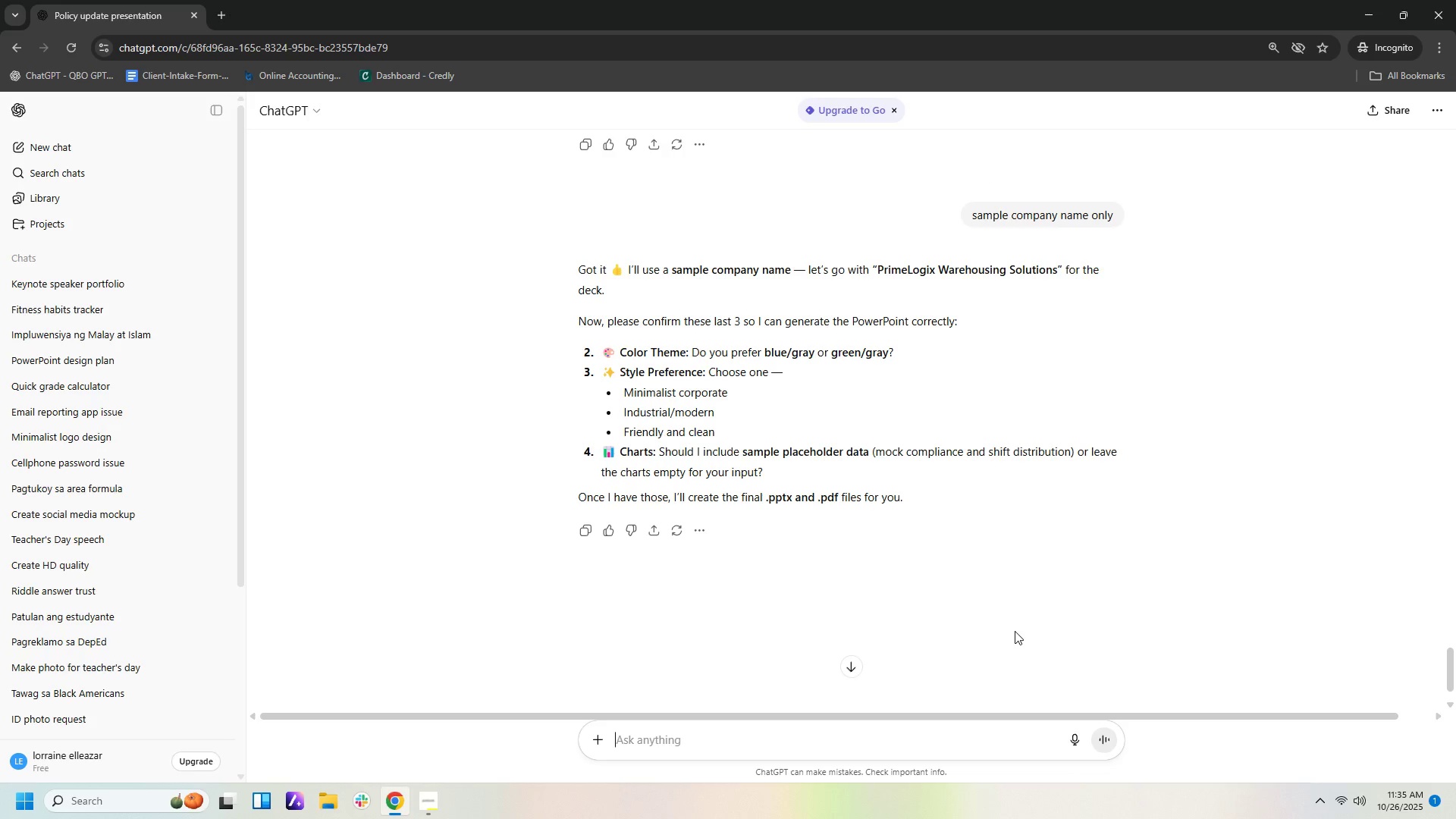 
wait(6.31)
 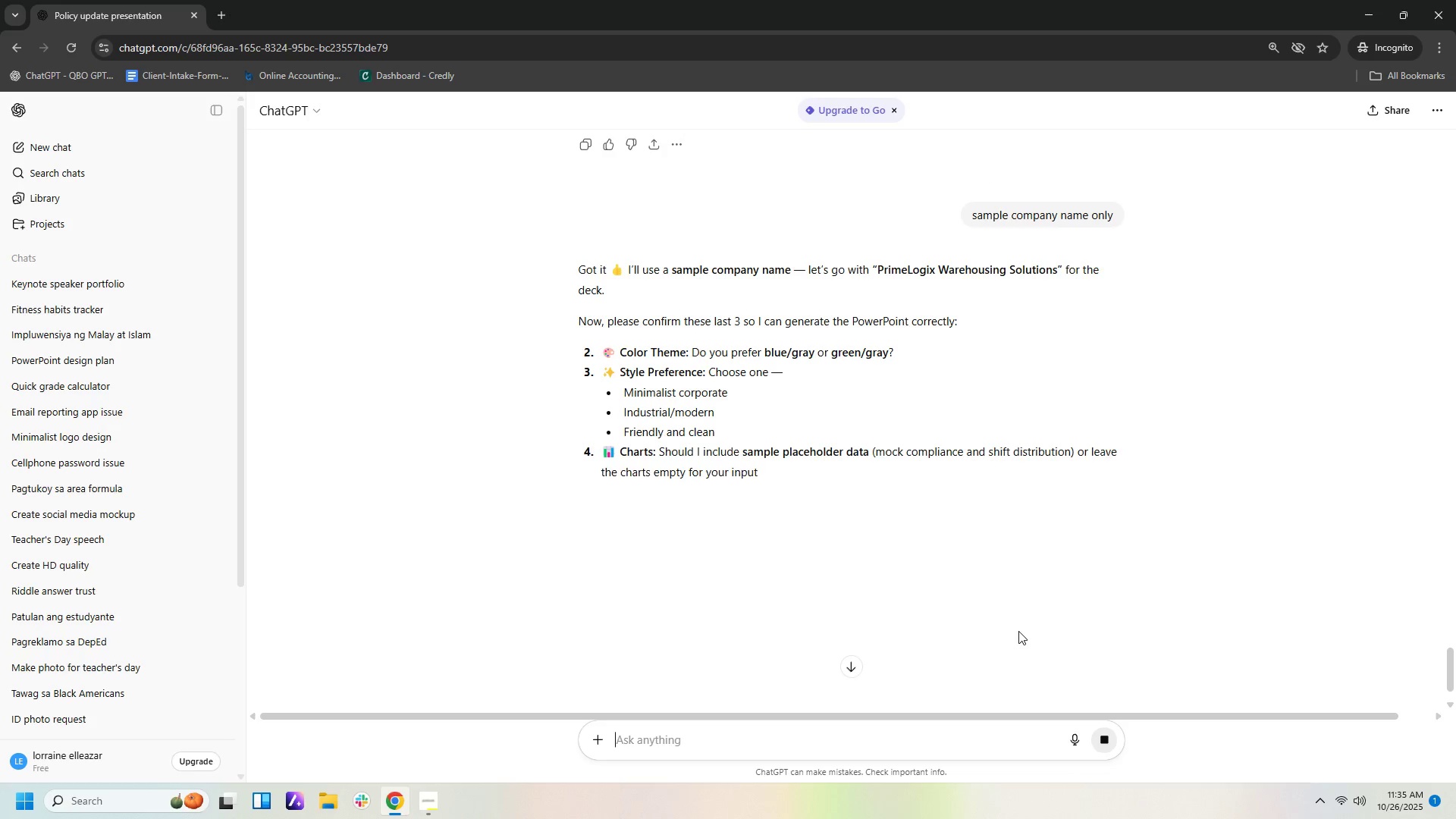 
type(green gray)
 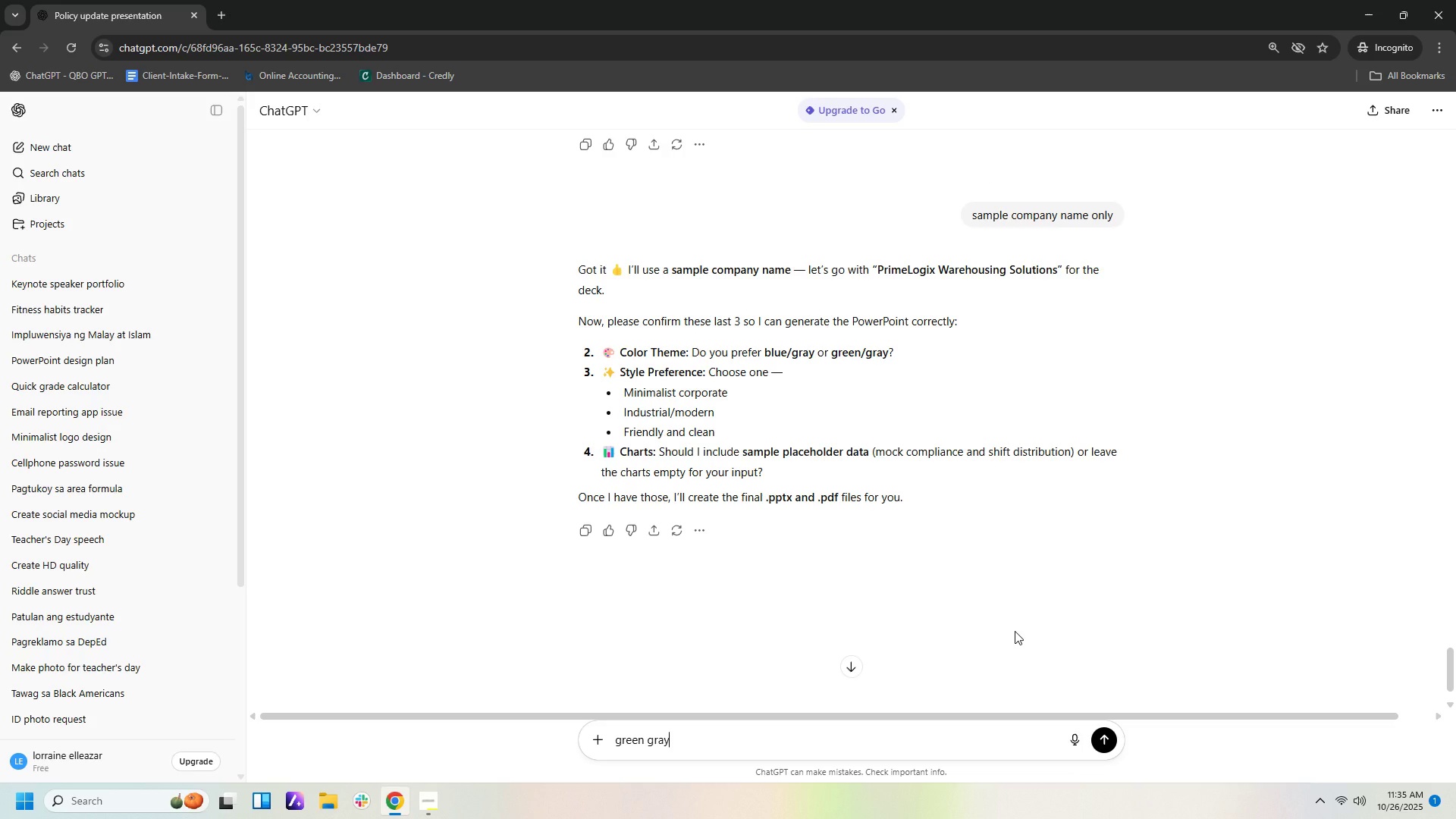 
key(Enter)
 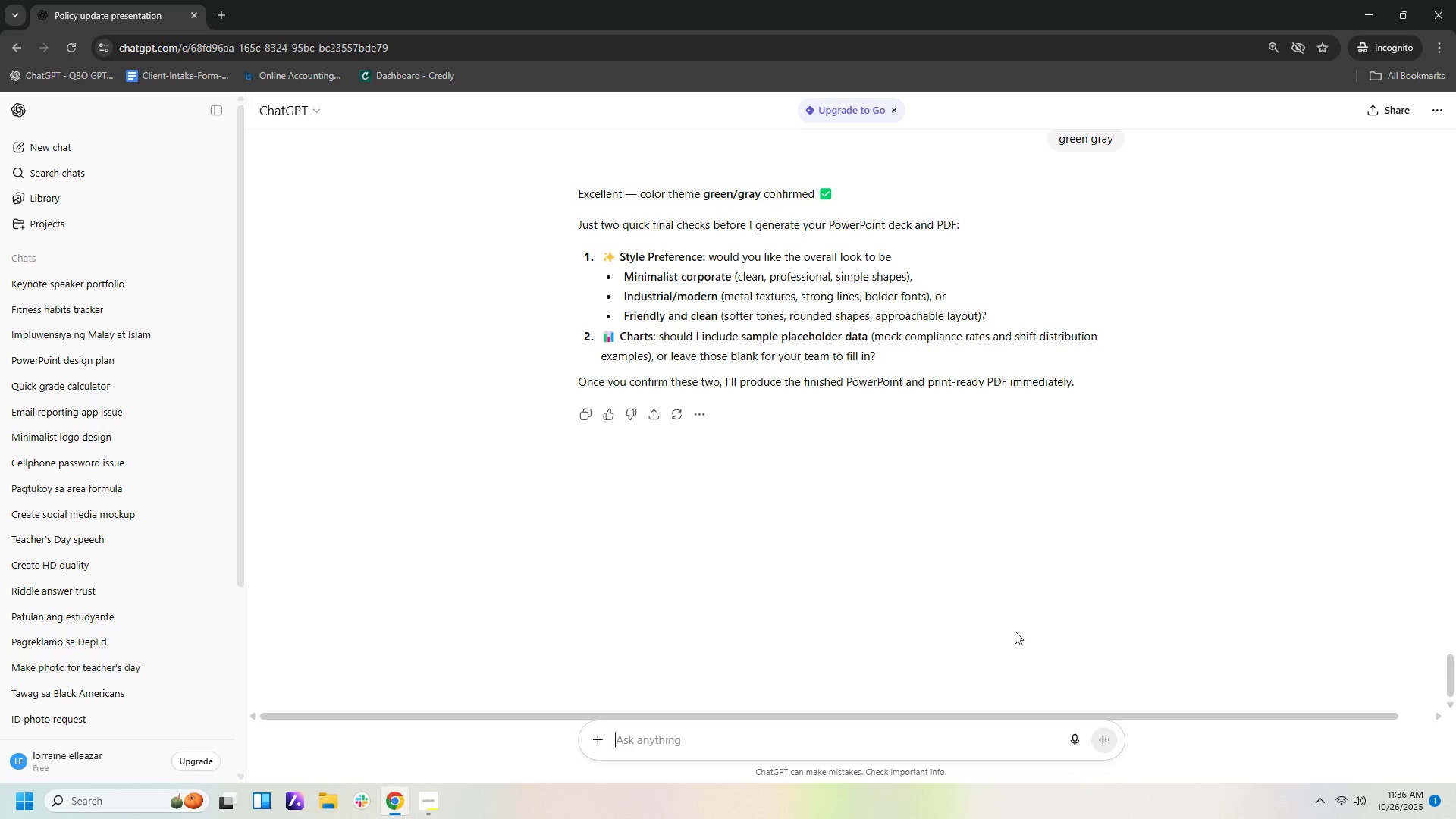 
wait(13.61)
 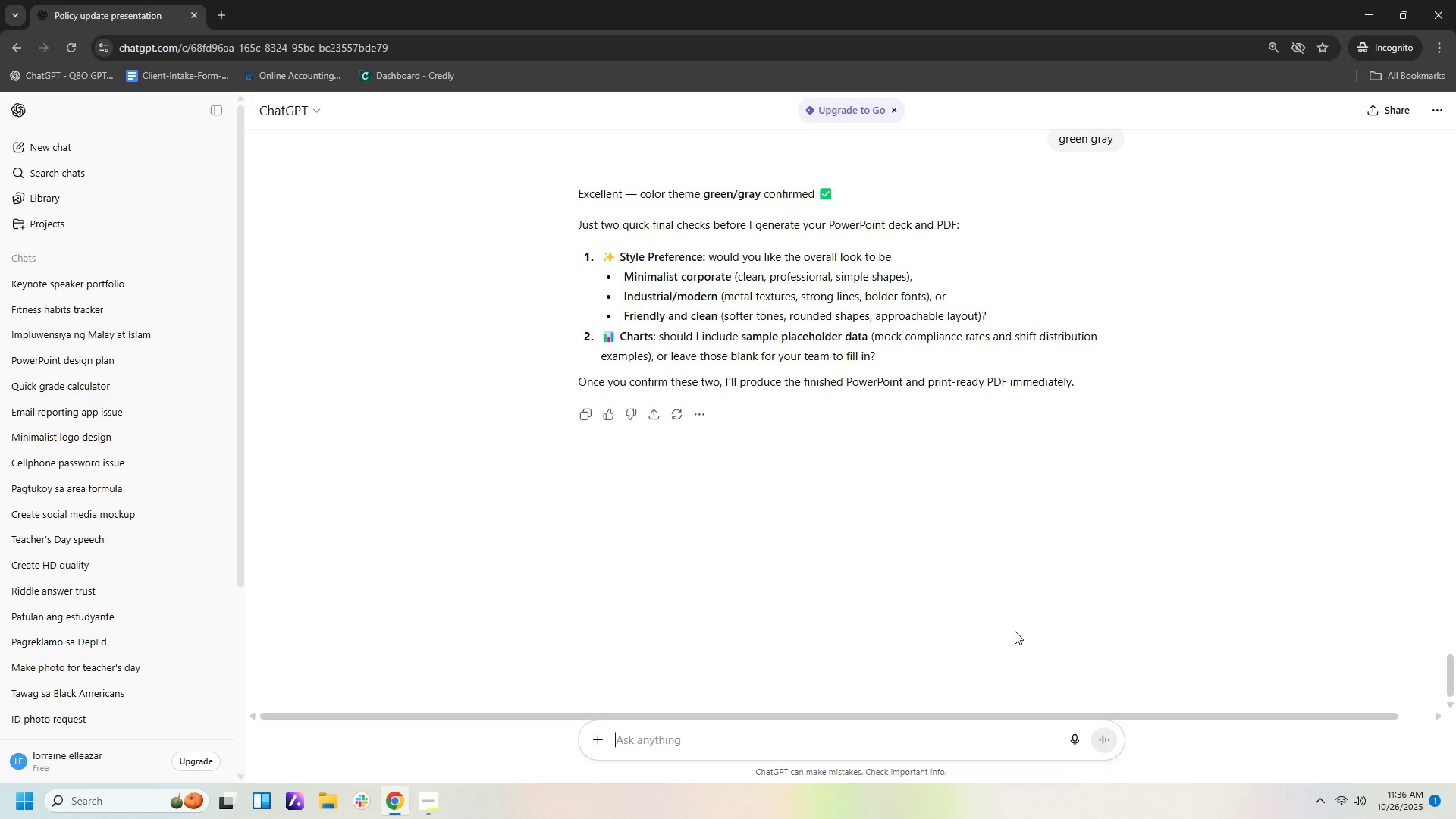 
type(all )
key(Backspace)
key(Backspace)
 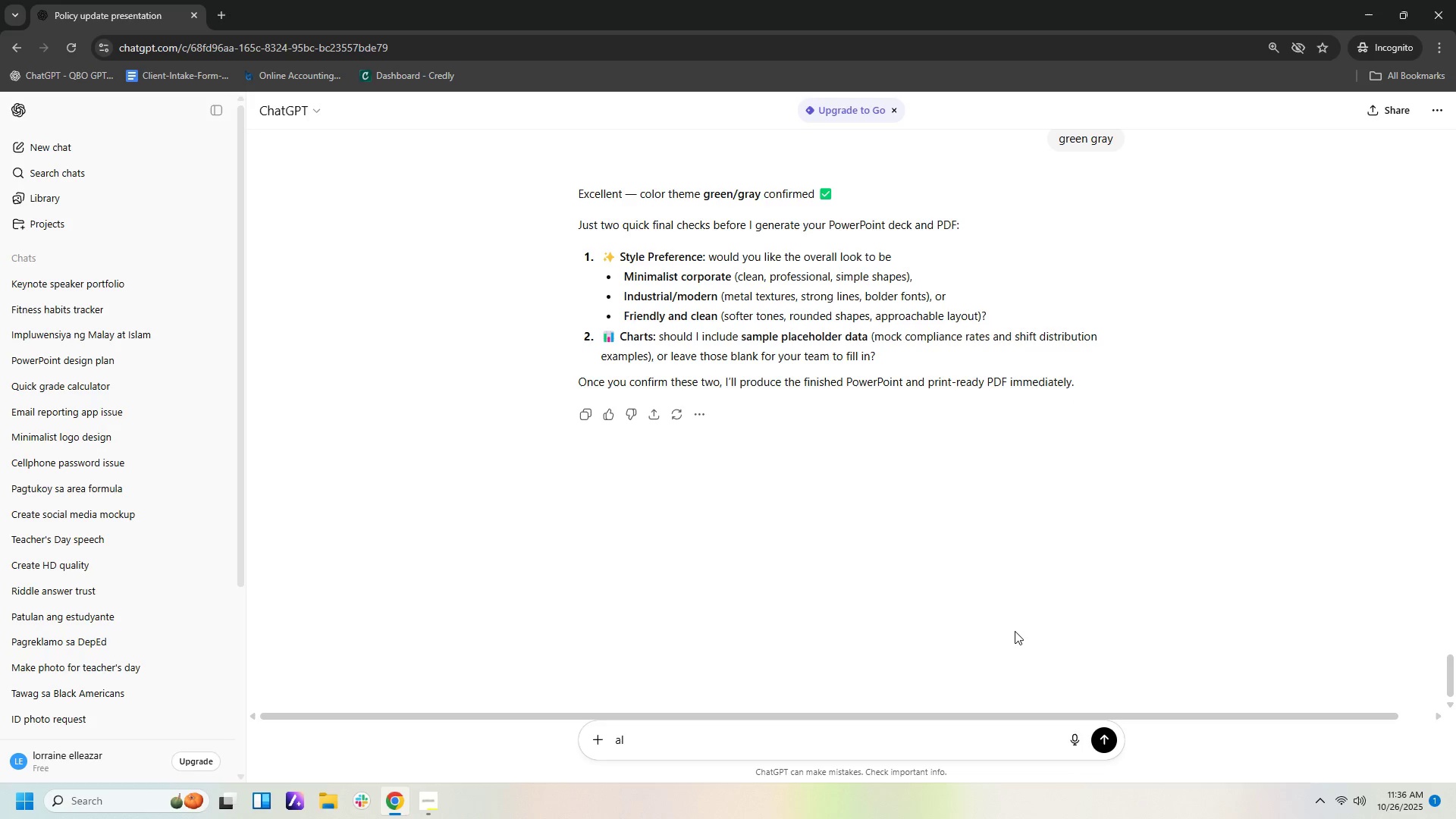 
hold_key(key=Backspace, duration=0.78)
 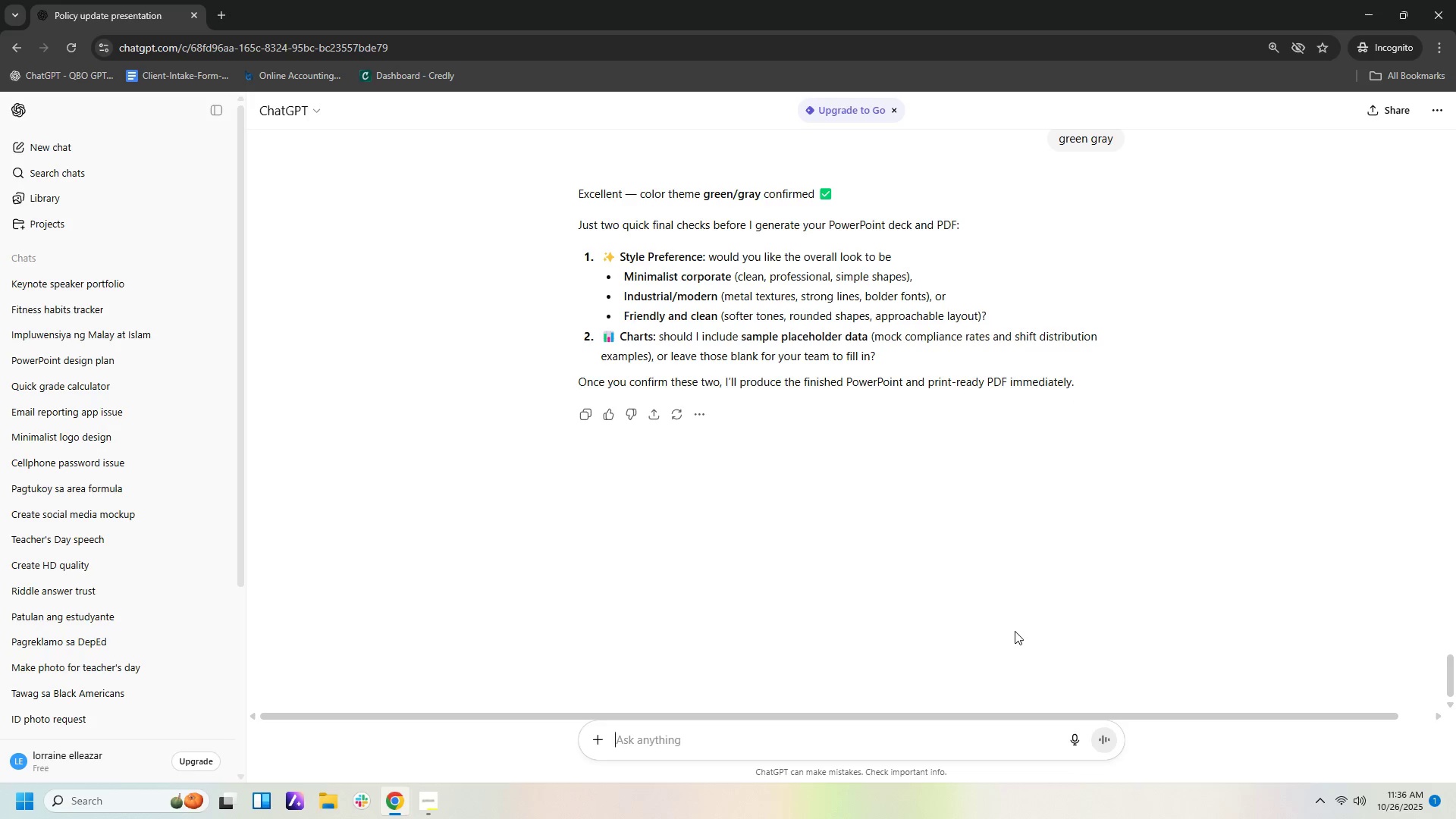 
wait(6.81)
 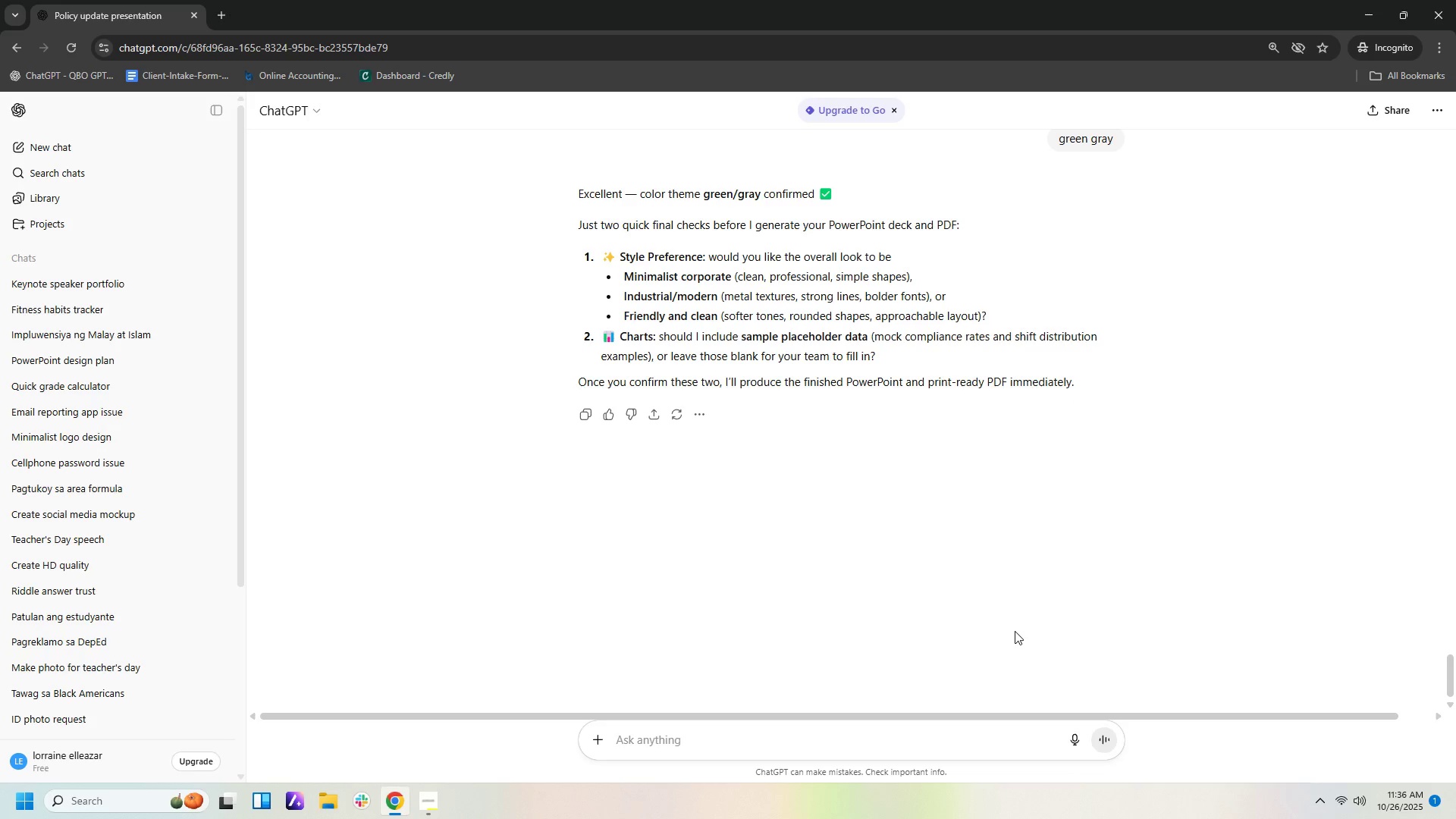 
type(industrial)
 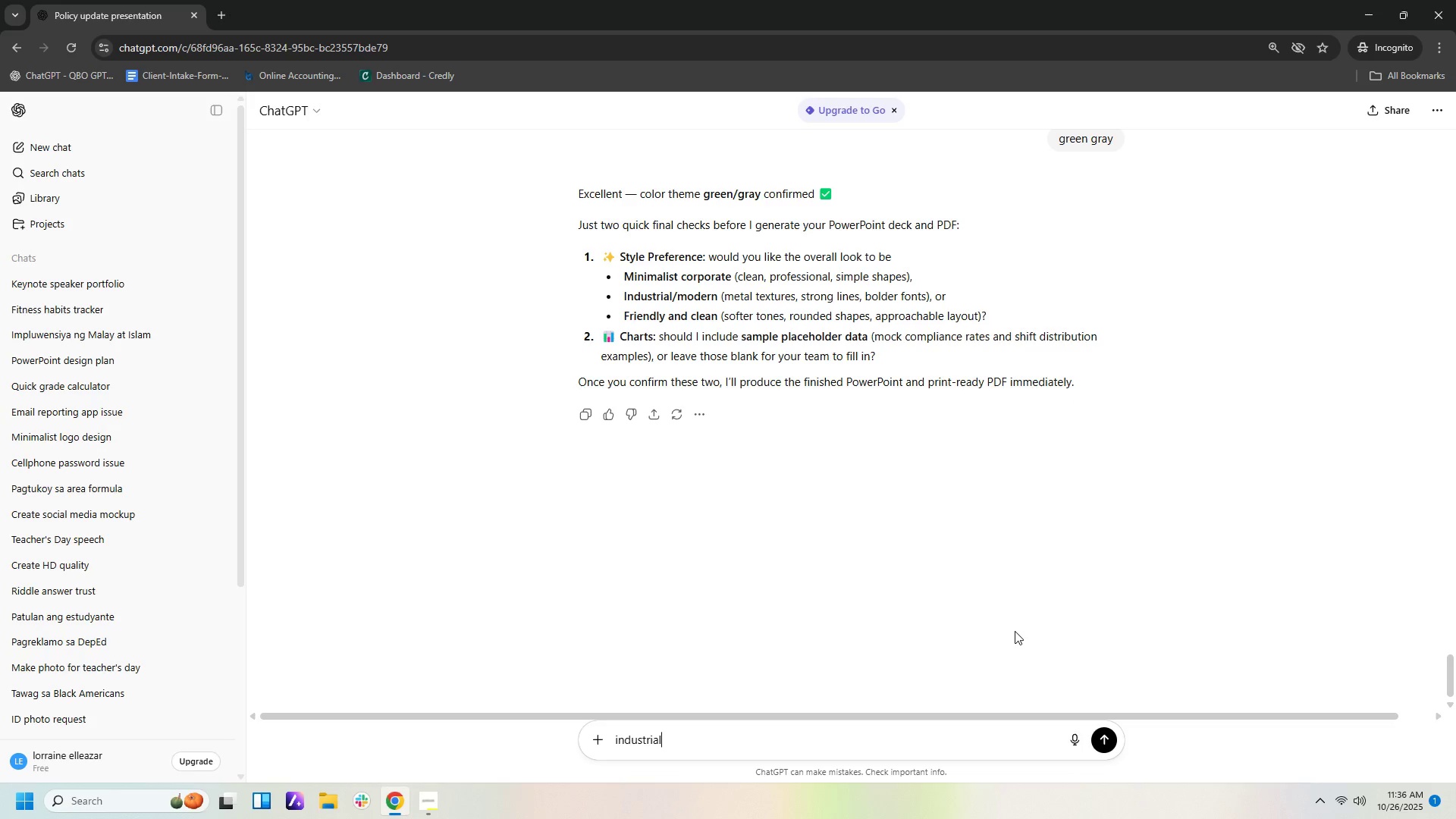 
key(Enter)
 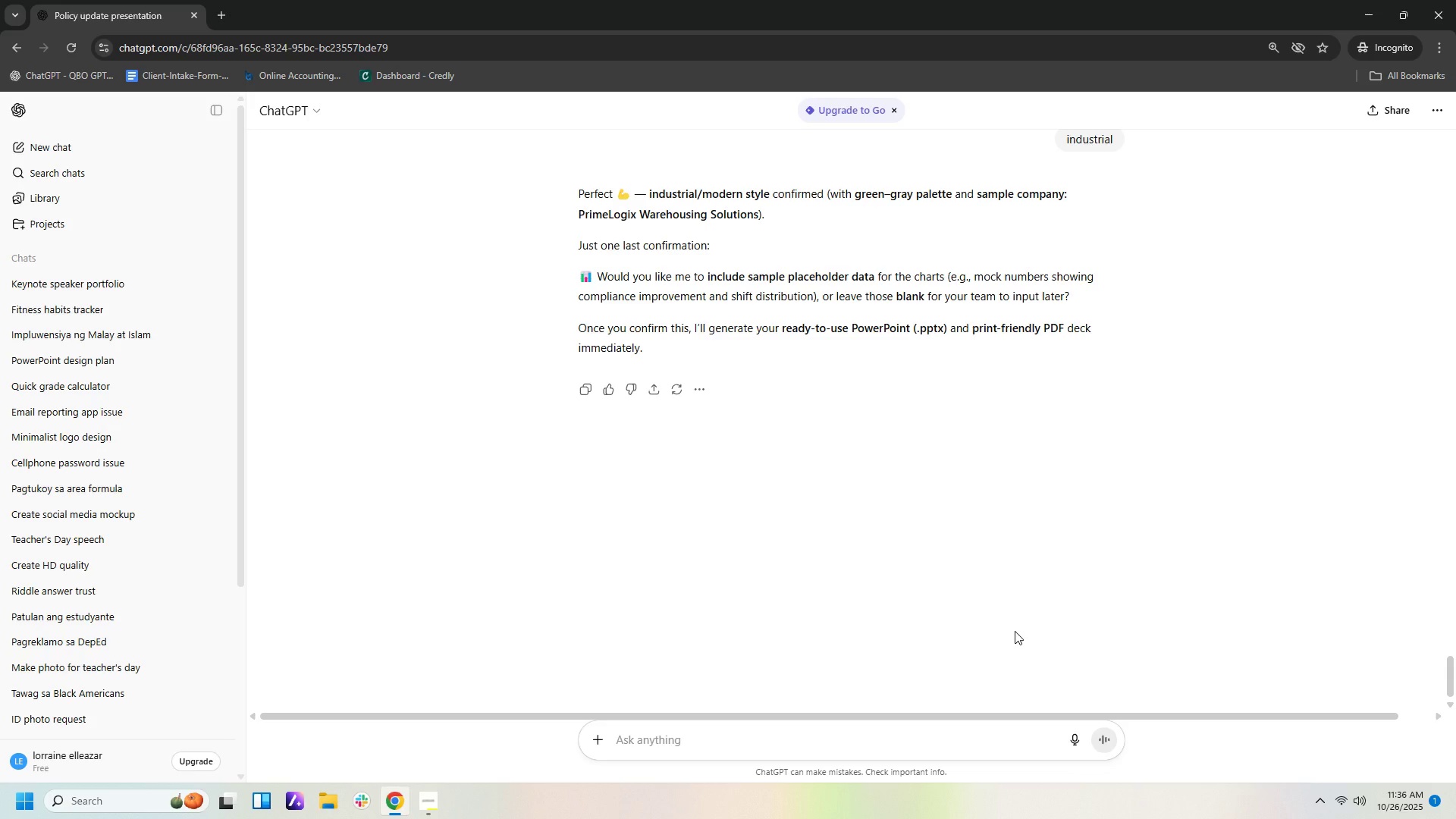 
wait(15.57)
 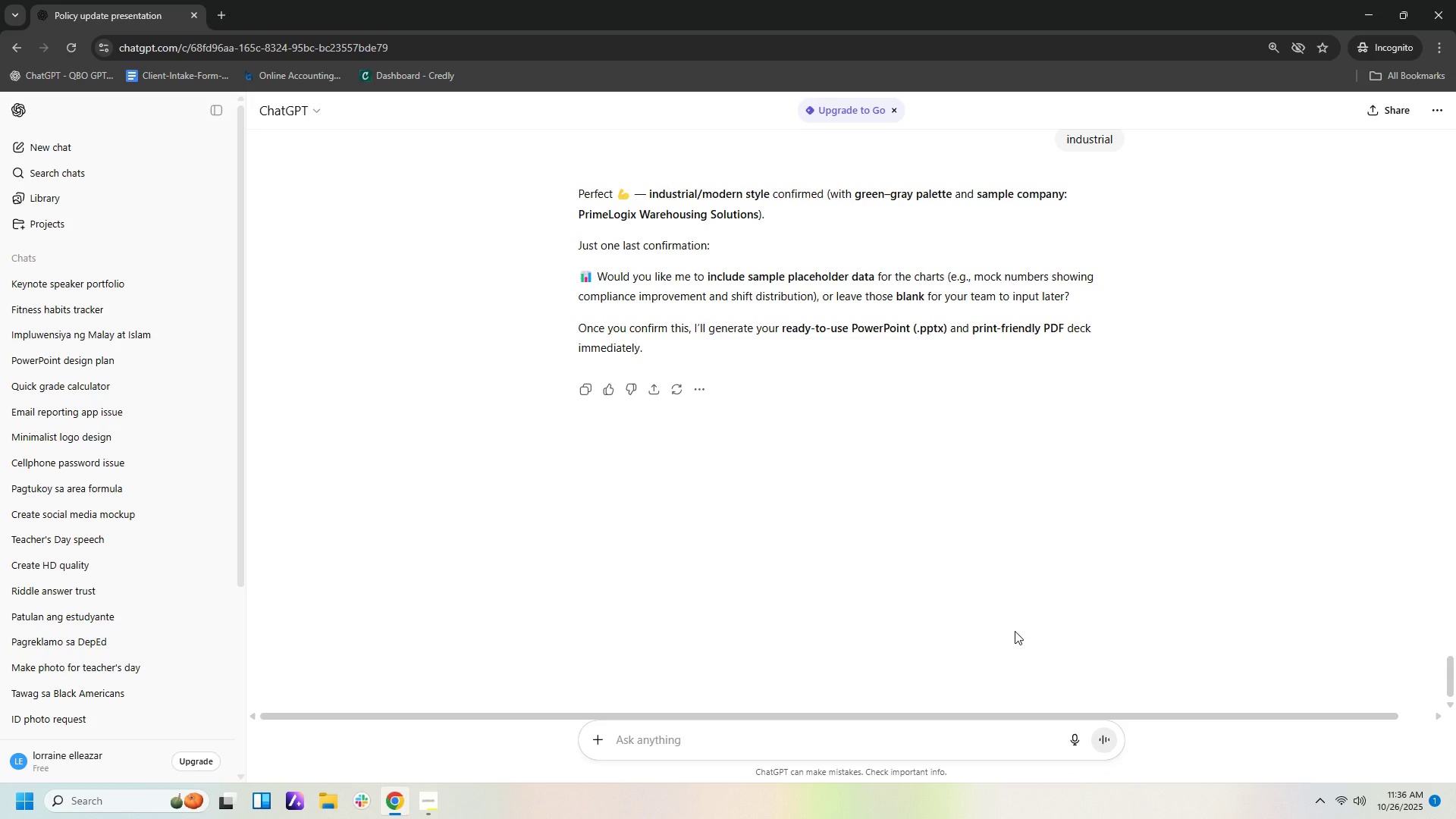 
type(yes)
 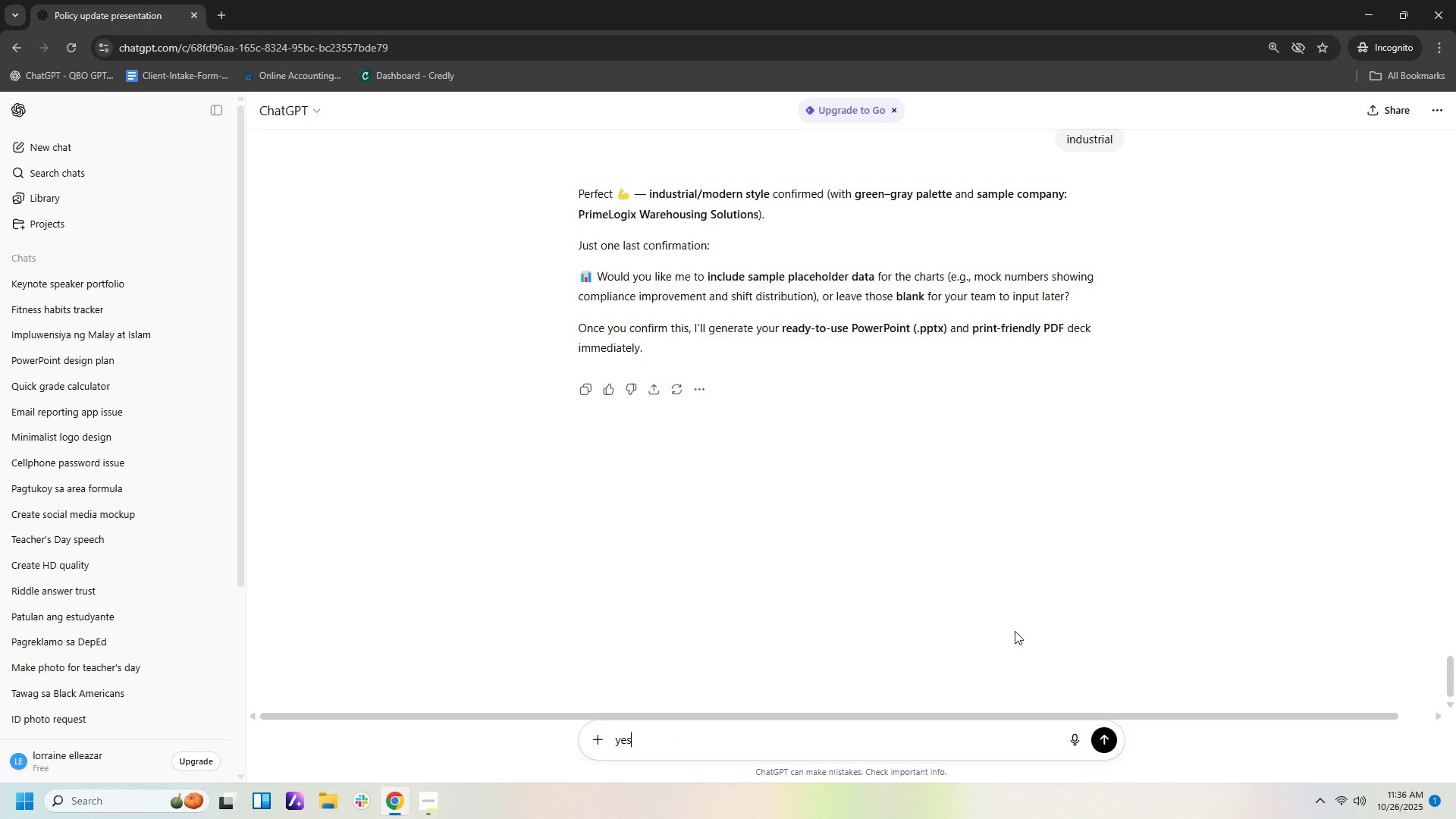 
key(Enter)
 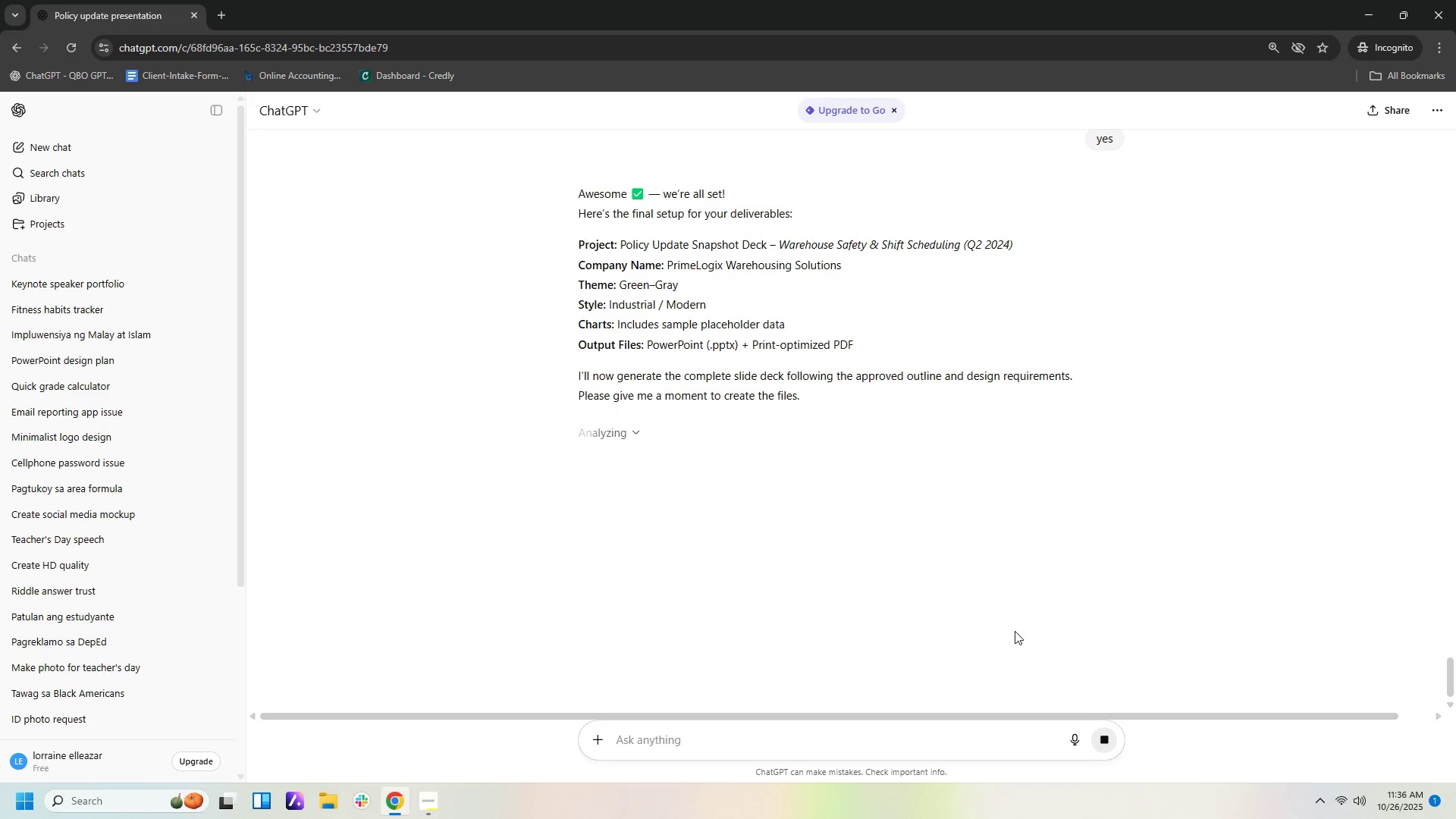 
wait(9.12)
 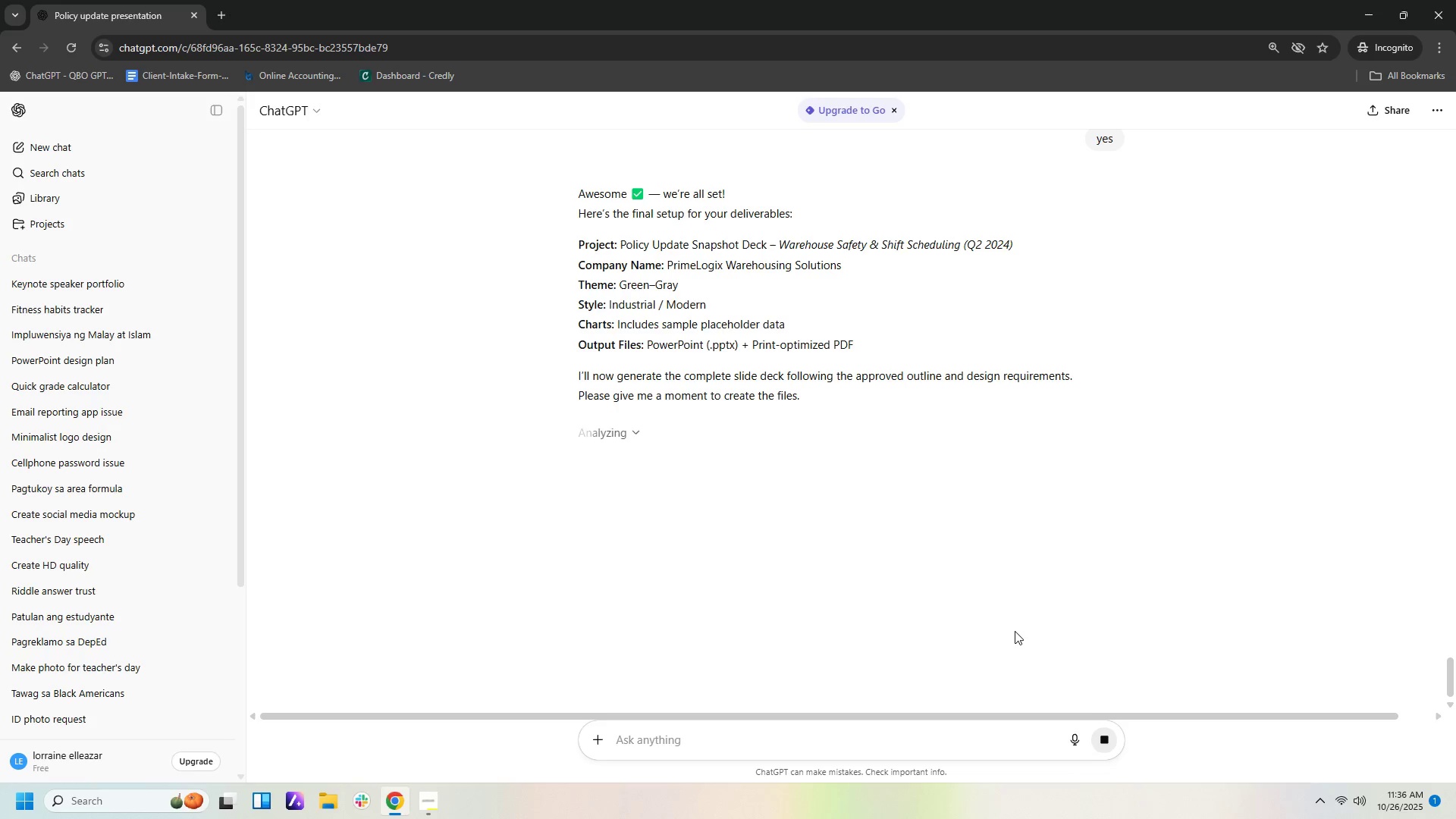 
type(just shh)
key(Backspace)
type(ow me sample mock)
key(Backspace)
key(Backspace)
key(Backspace)
key(Backspace)
key(Backspace)
type(de)
key(Backspace)
key(Backspace)
type( design mock up for Slide 1)
 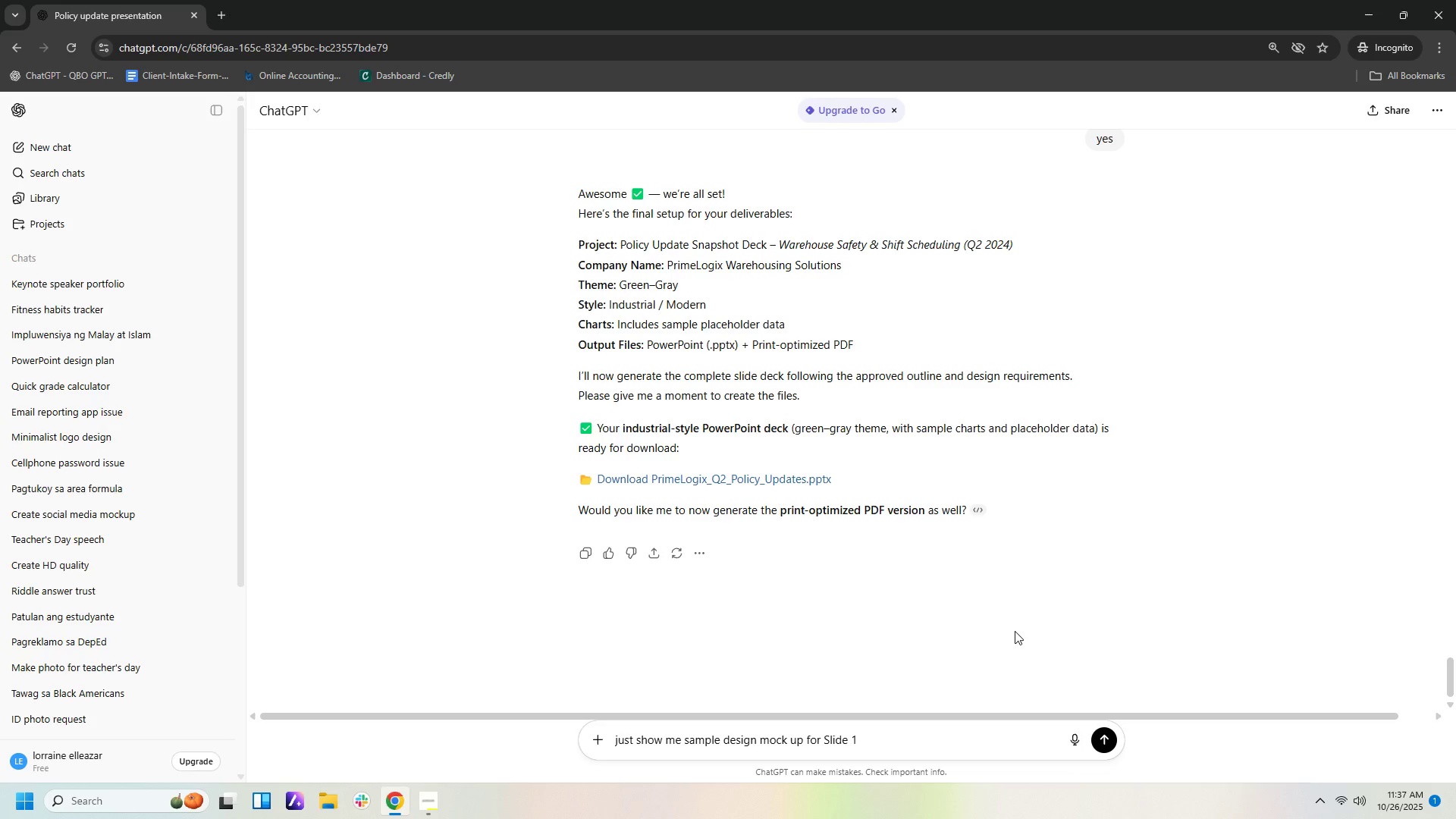 
key(Enter)
 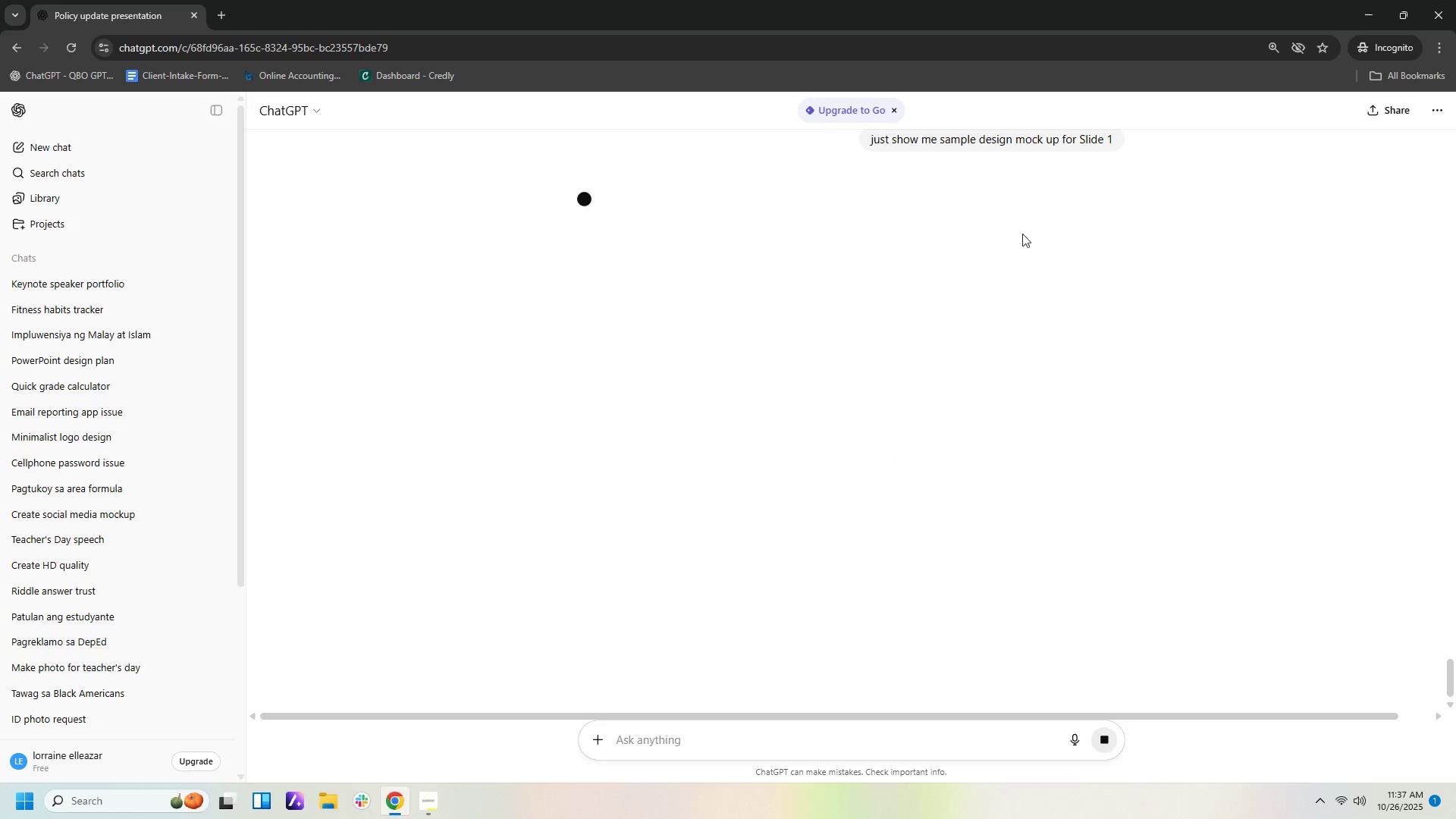 
scroll: coordinate [950, 289], scroll_direction: up, amount: 5.0
 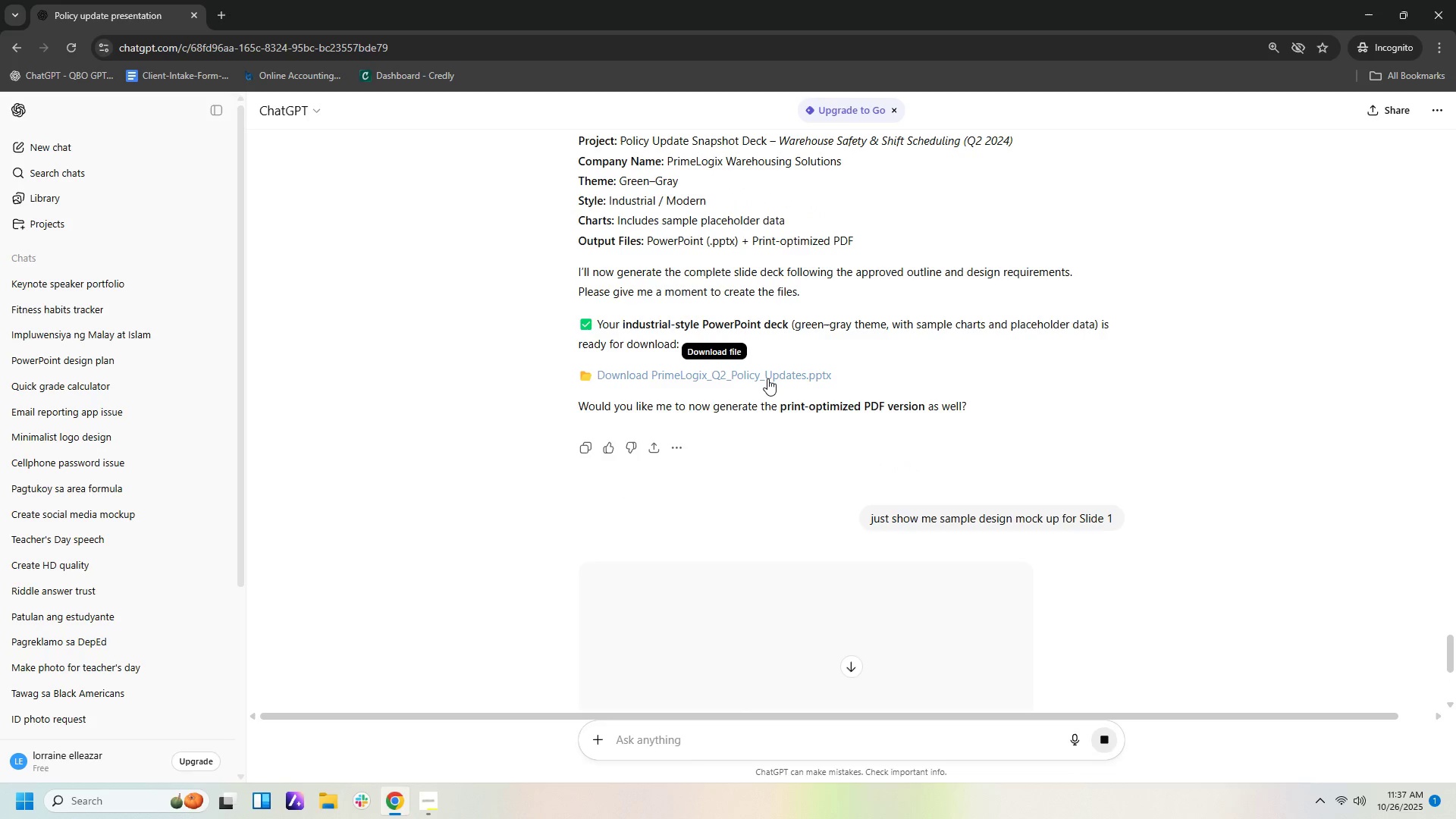 
left_click([767, 378])
 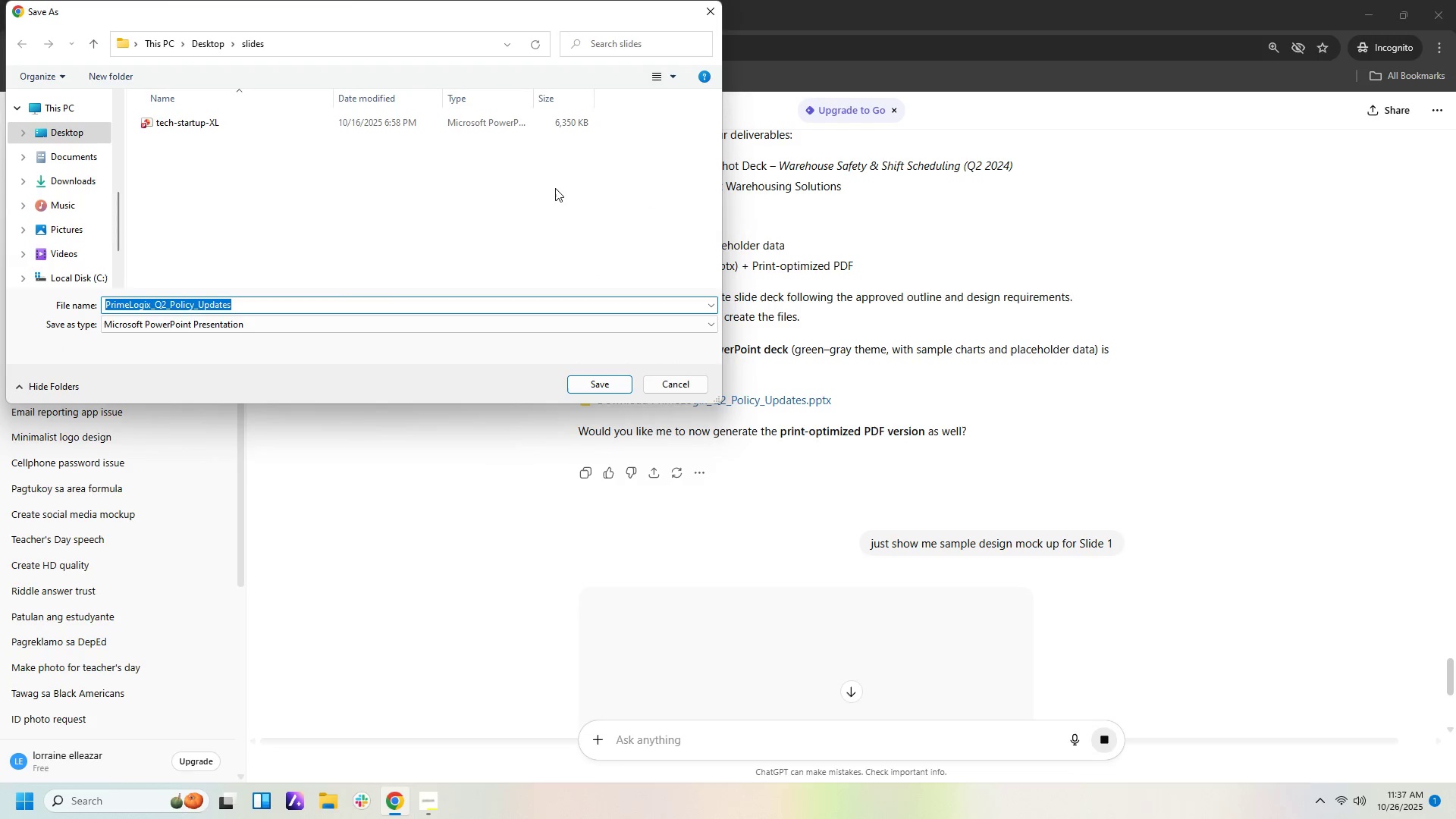 
left_click([617, 389])
 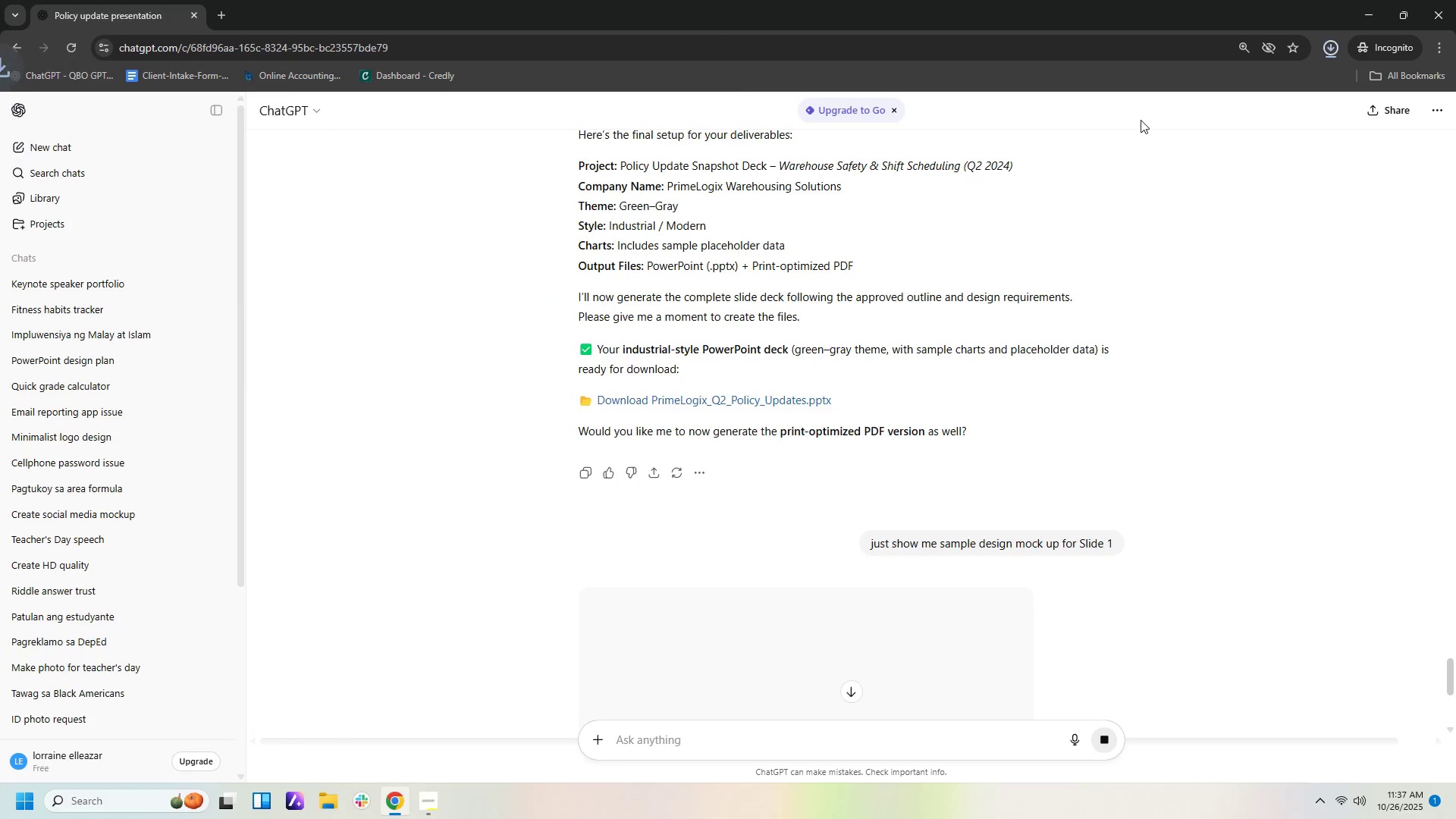 
mouse_move([1435, 64])
 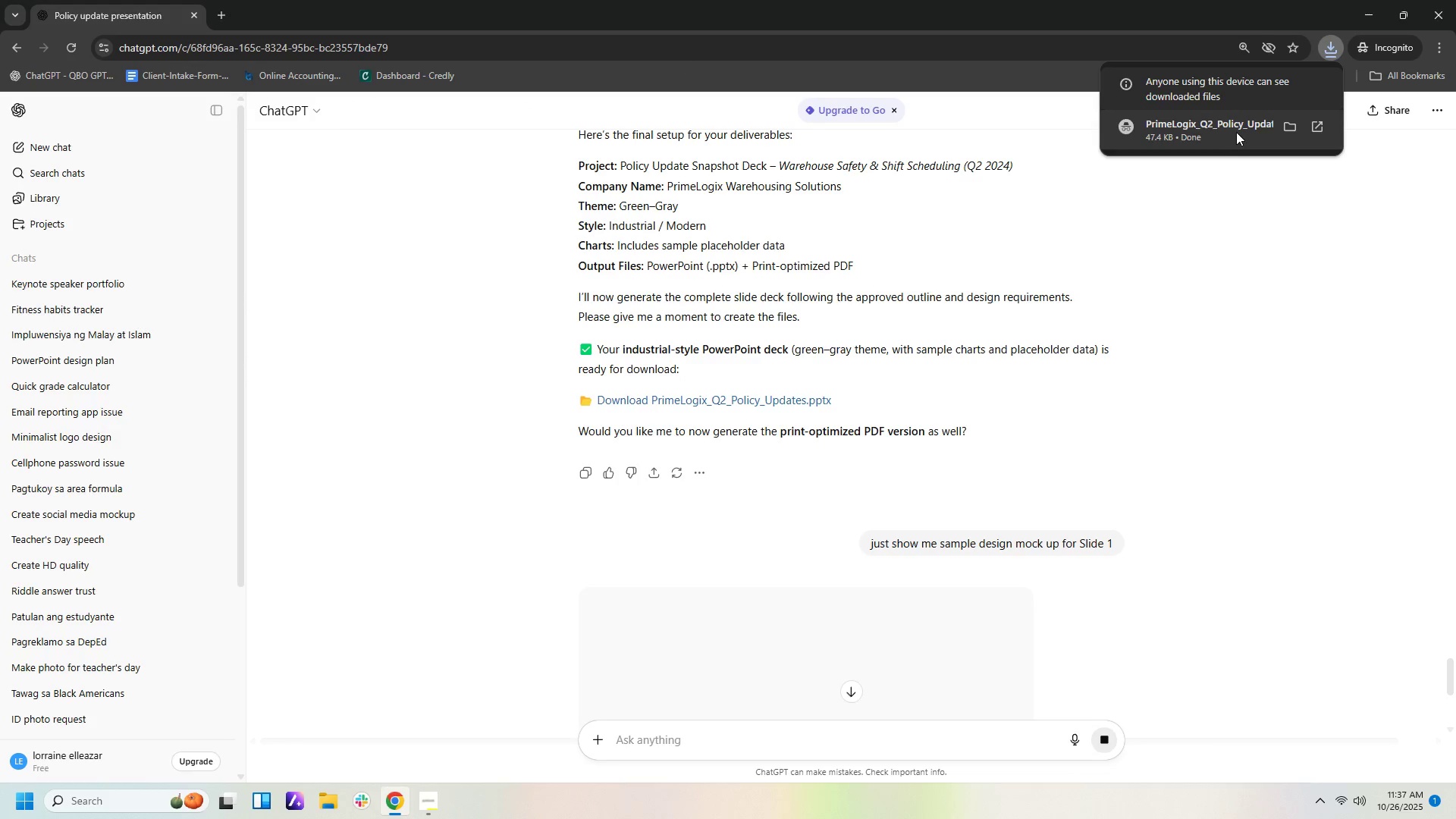 
left_click([1236, 125])
 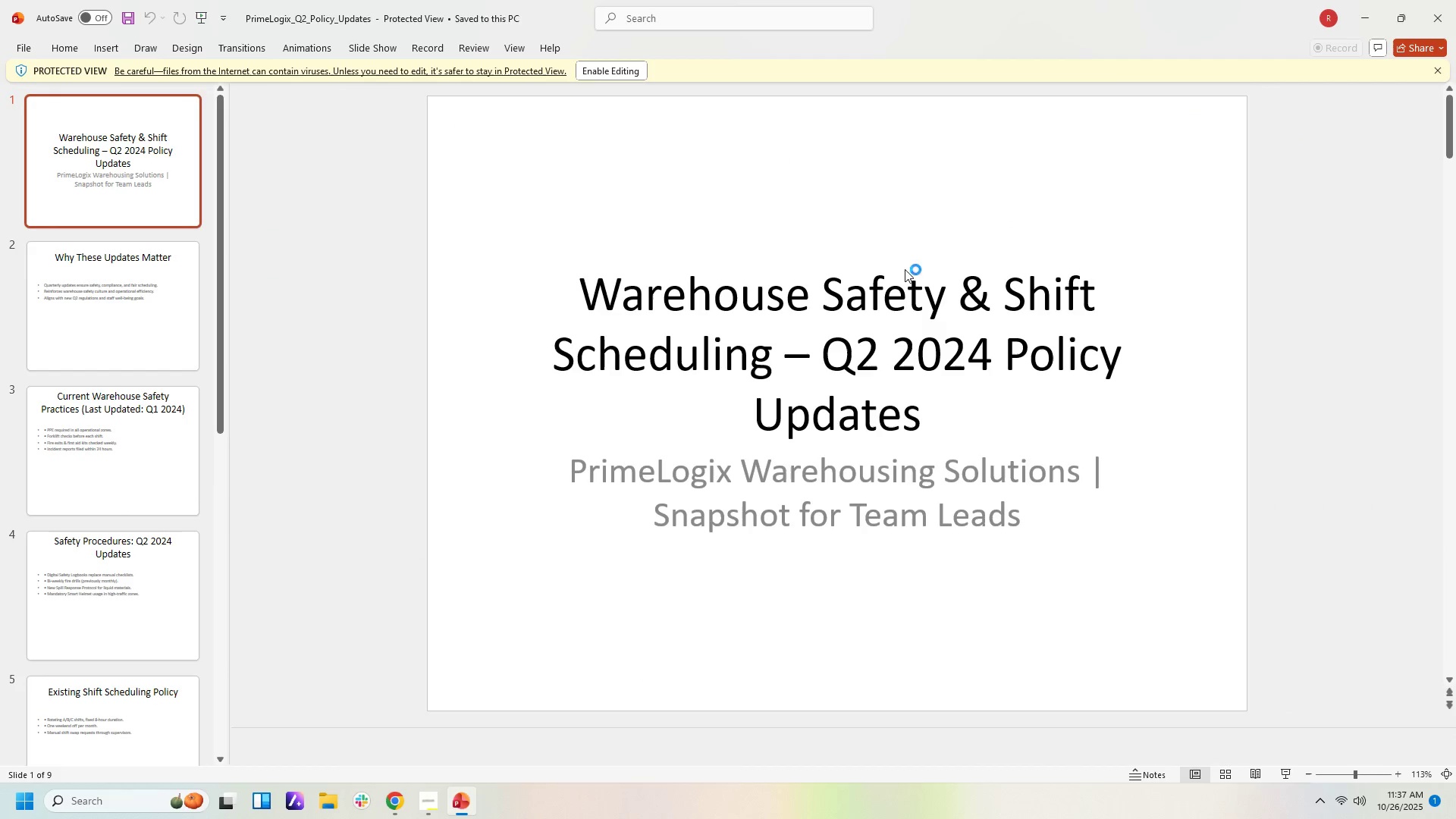 
wait(9.51)
 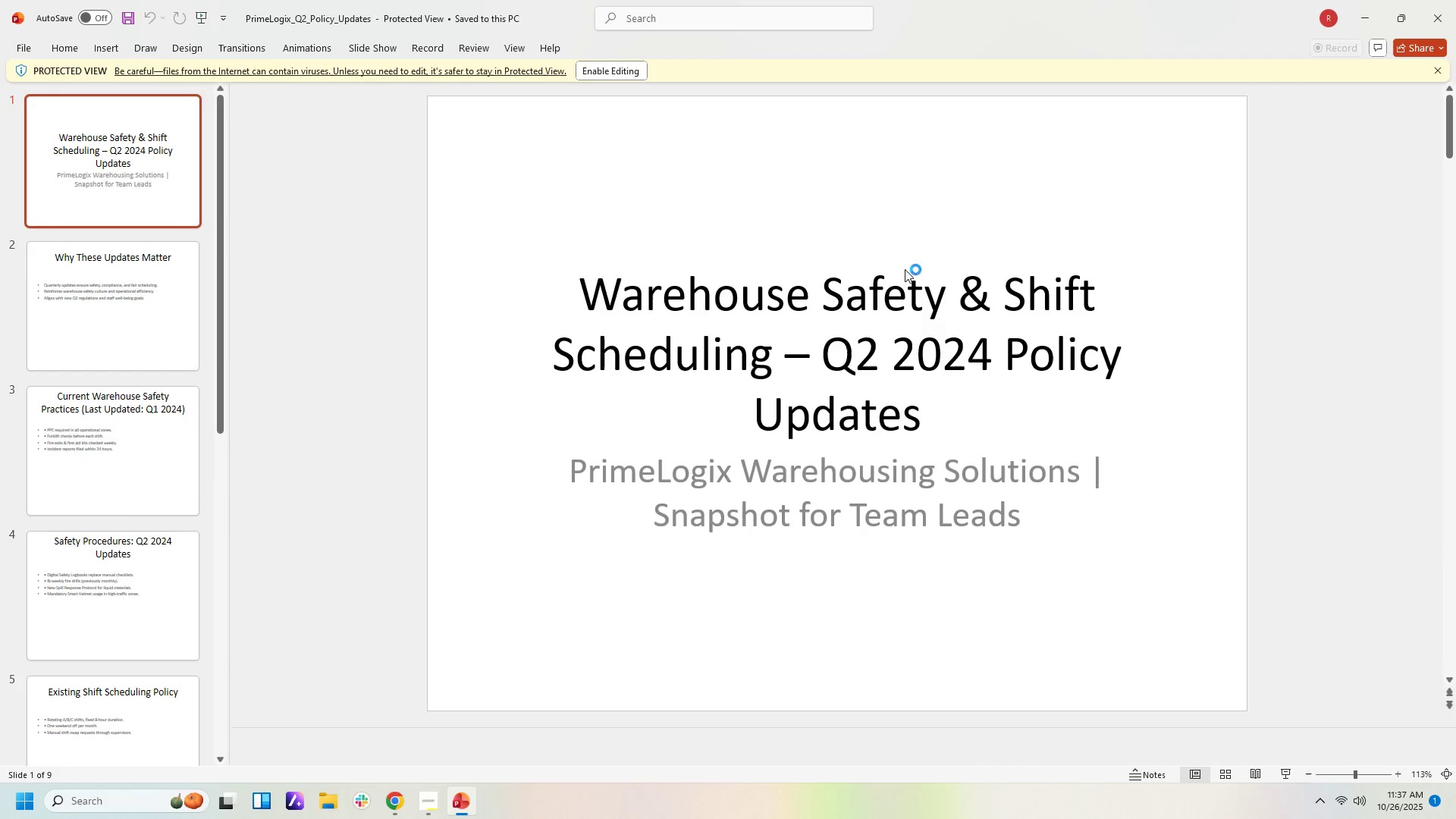 
scroll: coordinate [93, 535], scroll_direction: down, amount: 15.0
 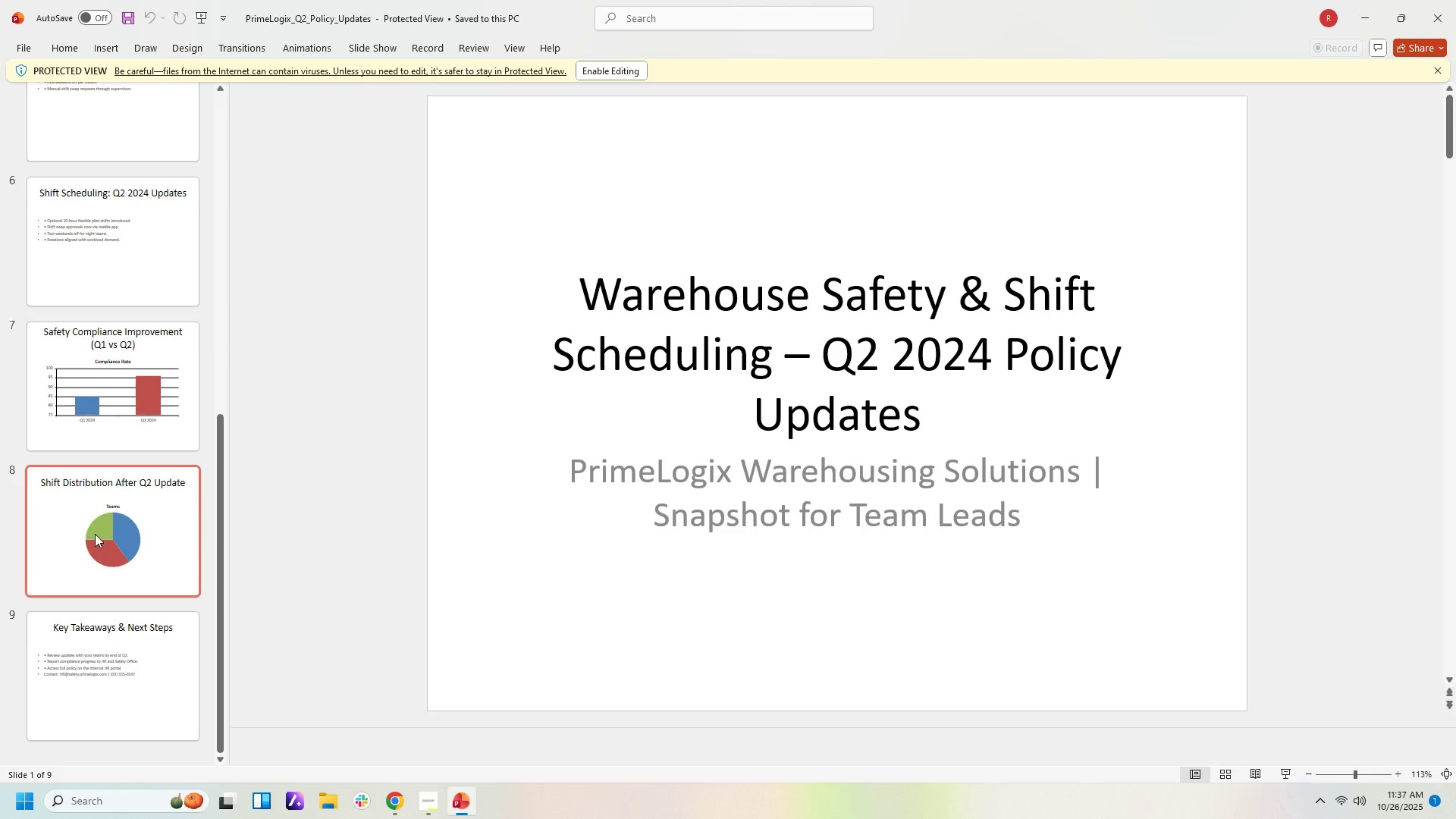 
scroll: coordinate [98, 531], scroll_direction: up, amount: 17.0
 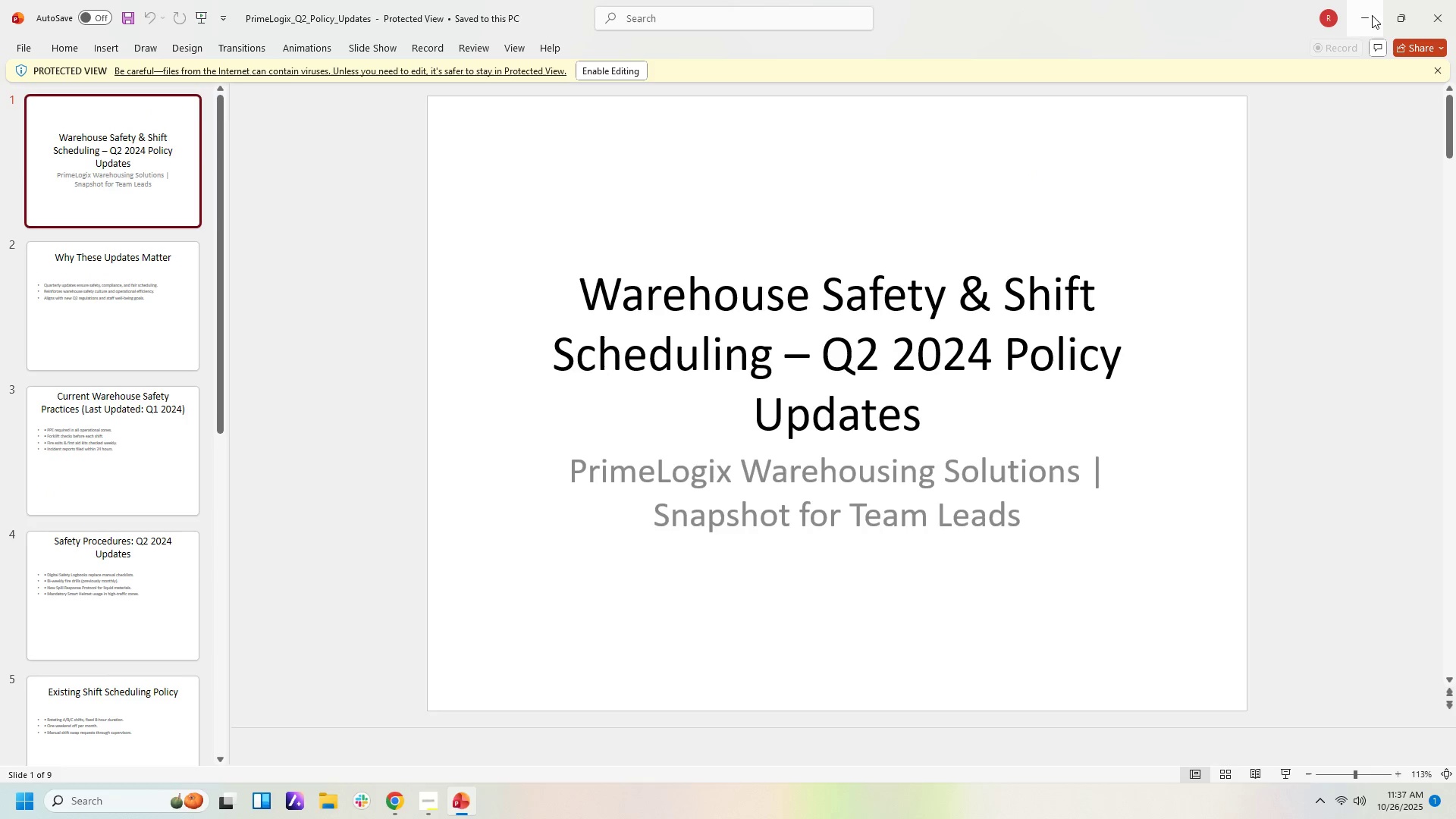 
left_click([1370, 15])
 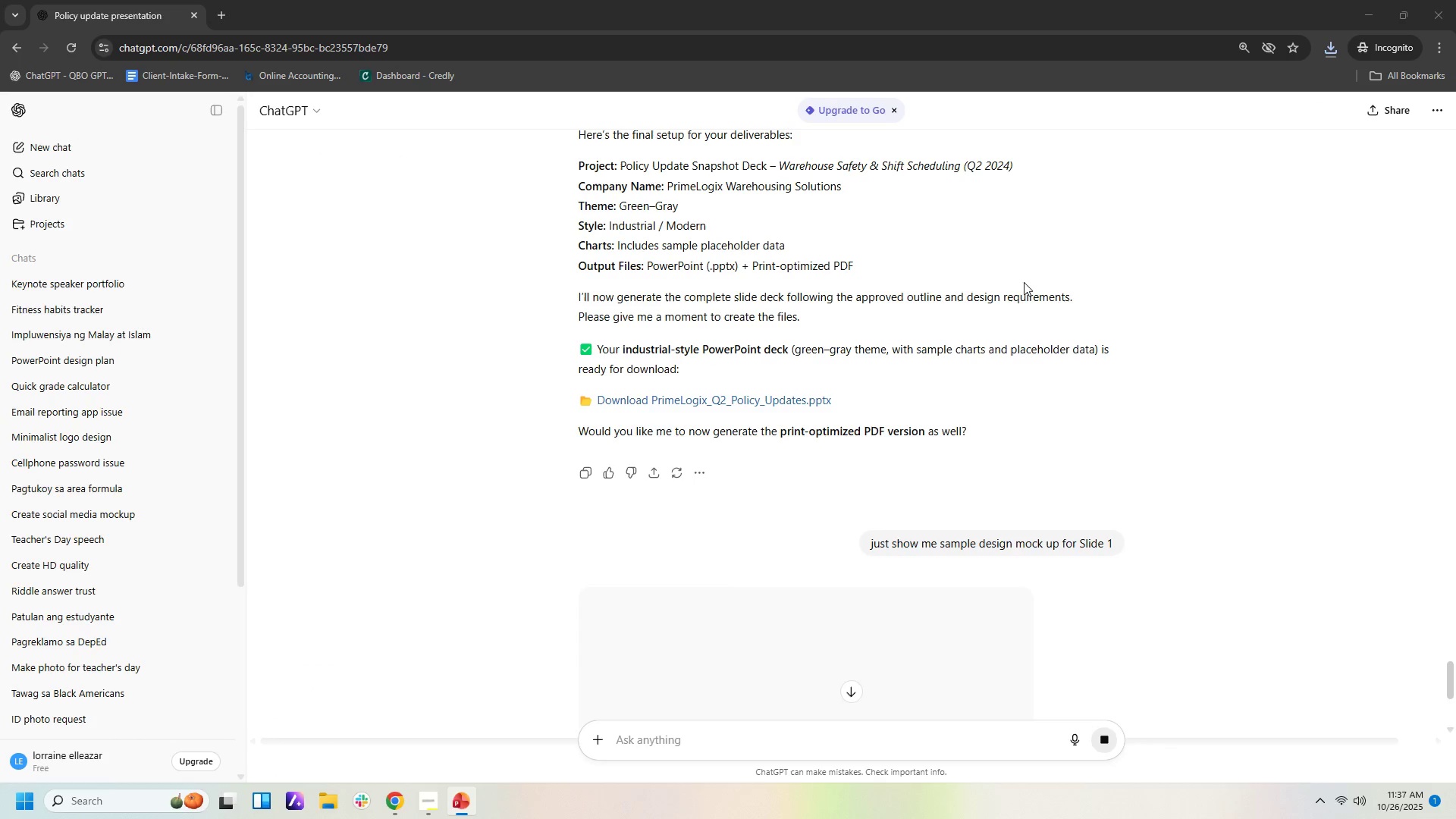 
scroll: coordinate [1062, 421], scroll_direction: down, amount: 7.0
 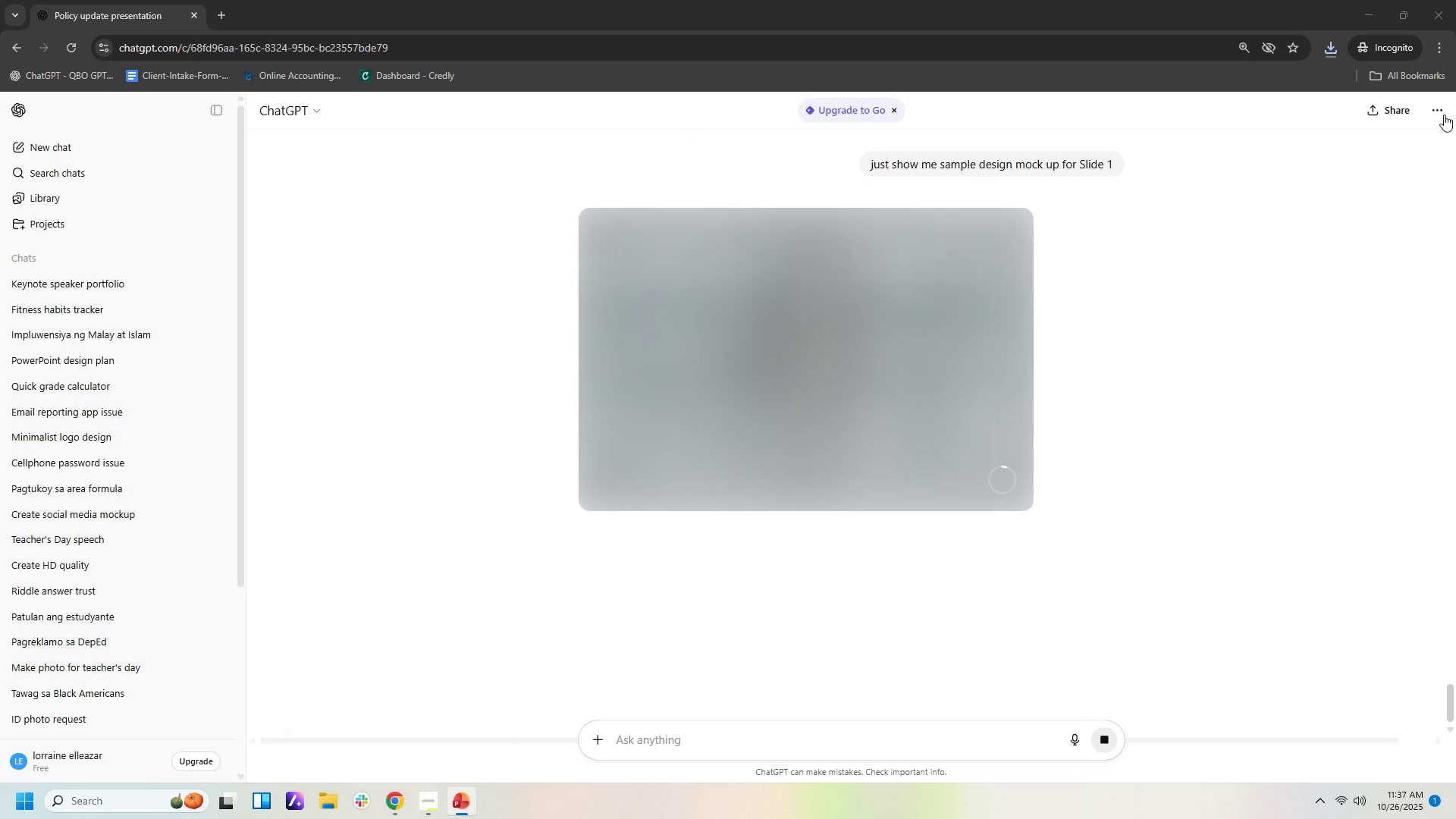 
left_click([1413, 12])
 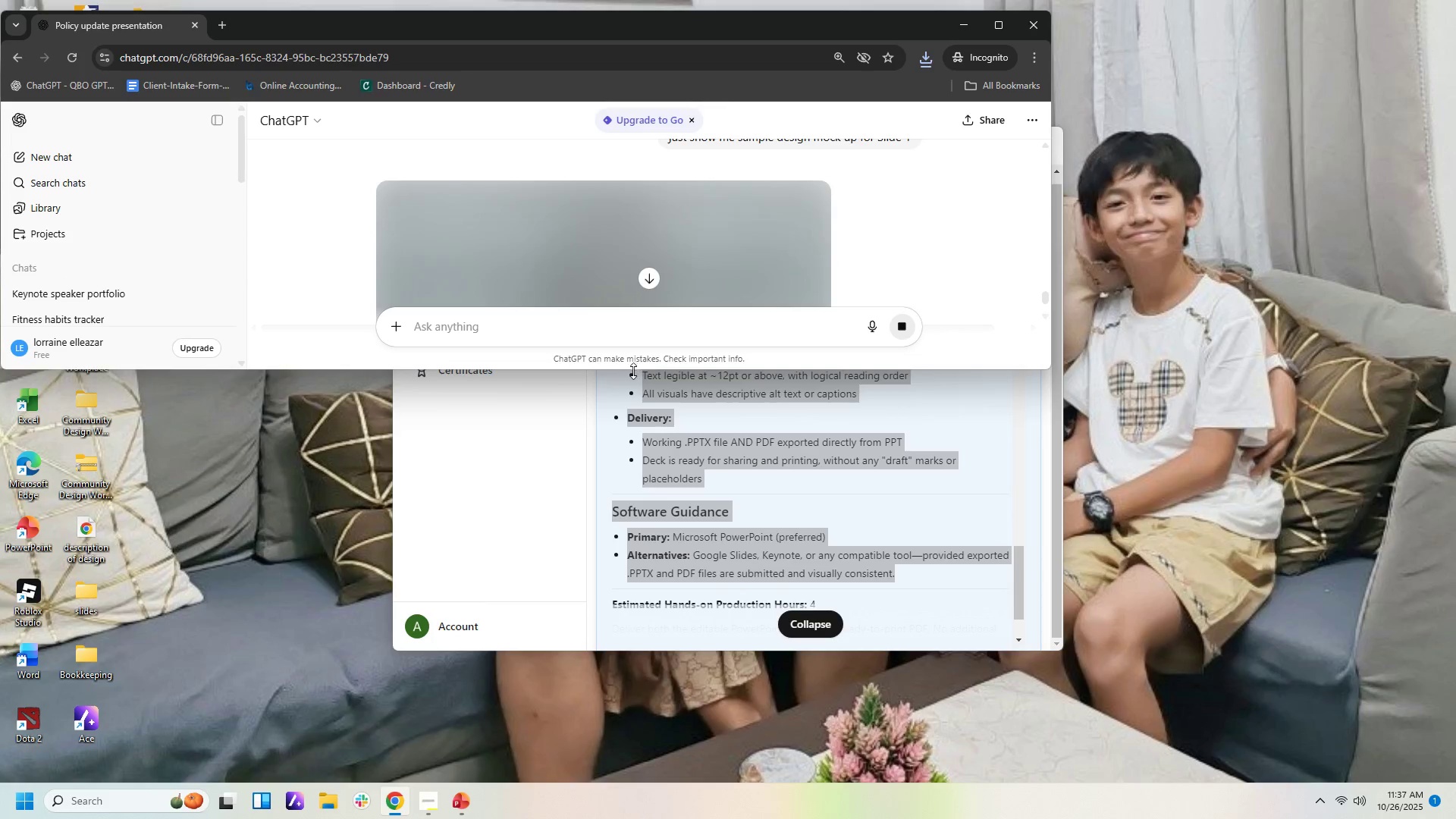 
left_click_drag(start_coordinate=[625, 369], to_coordinate=[623, 391])
 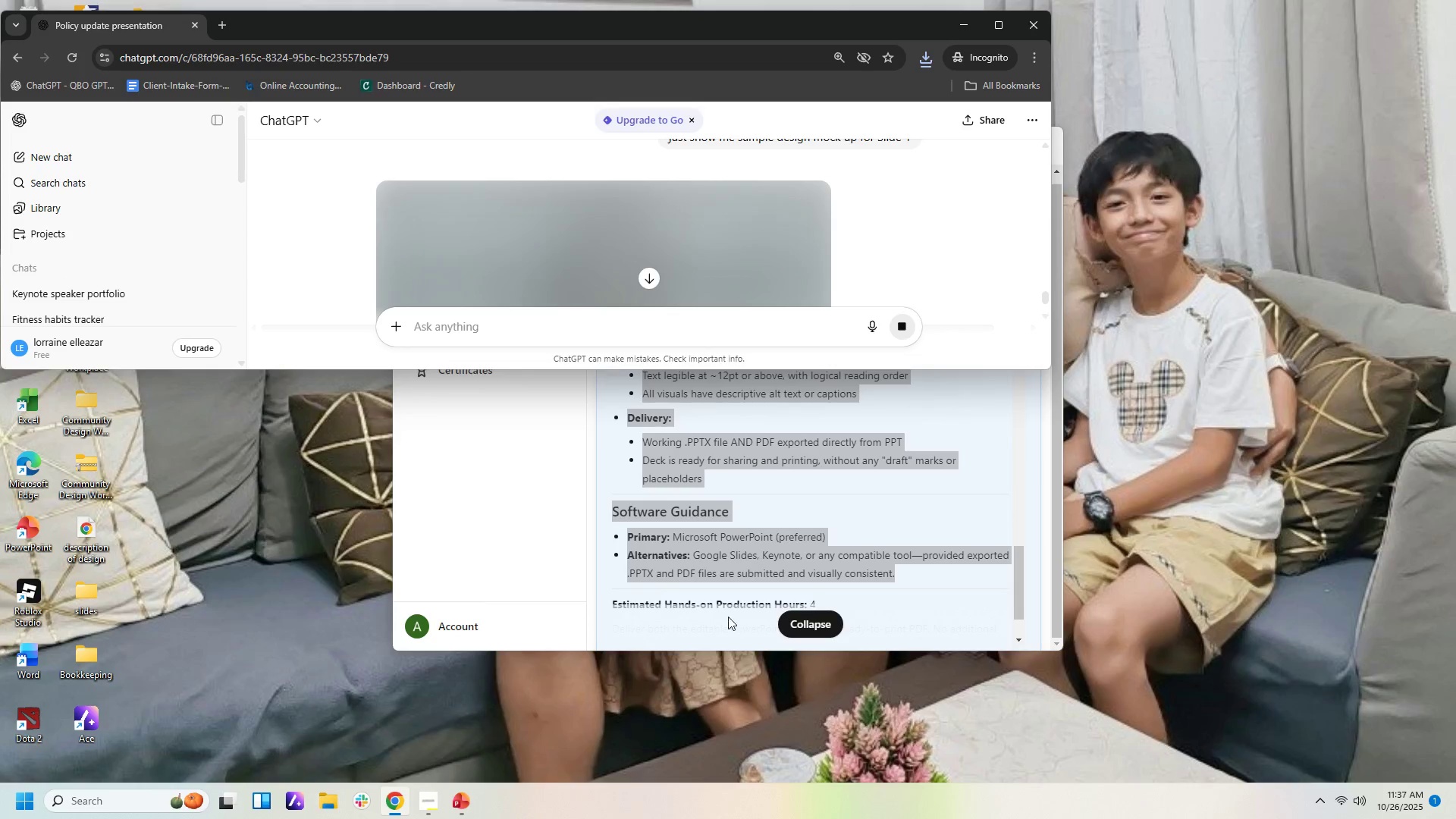 
left_click([805, 633])